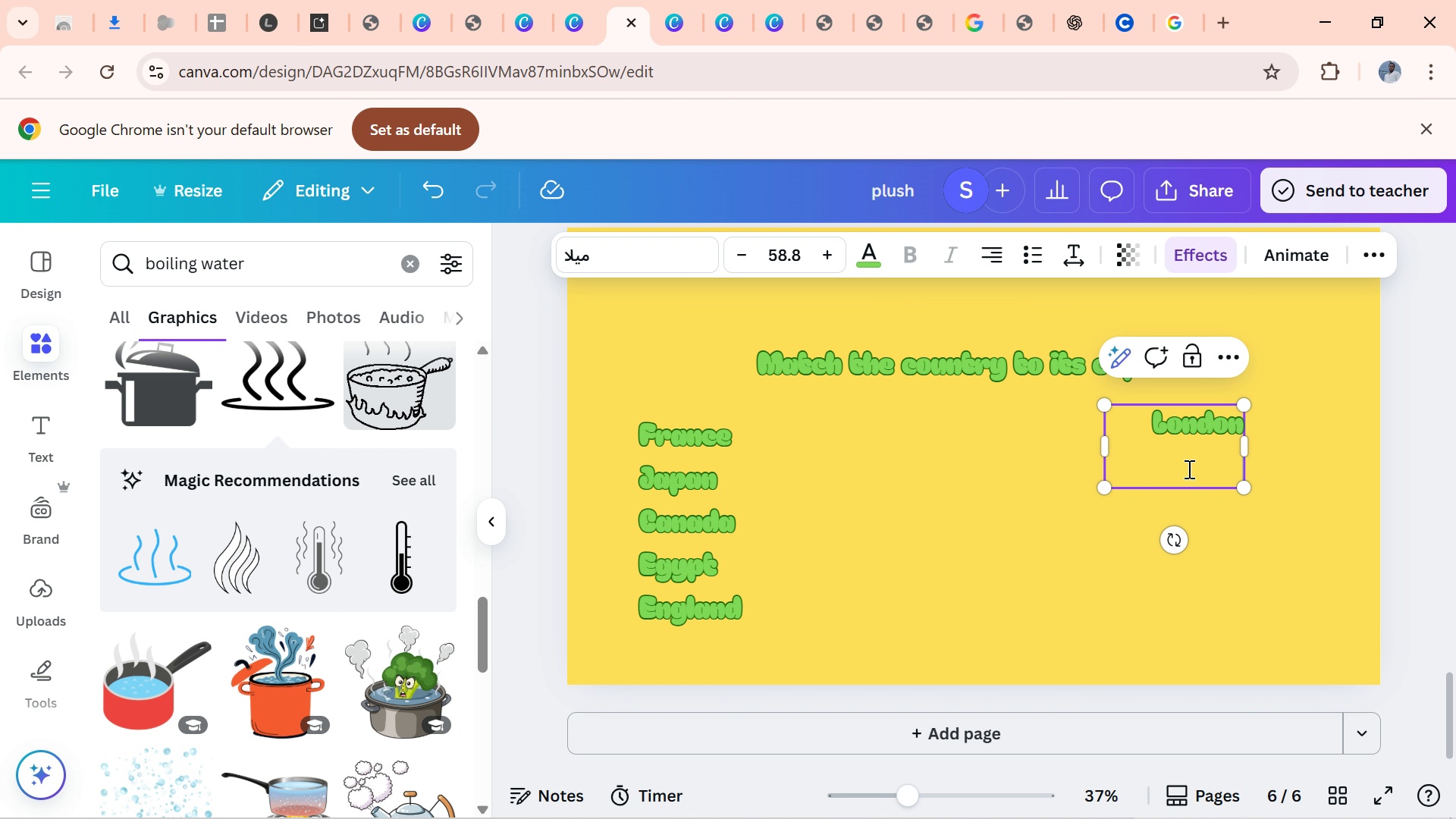 
triple_click([1188, 469])
 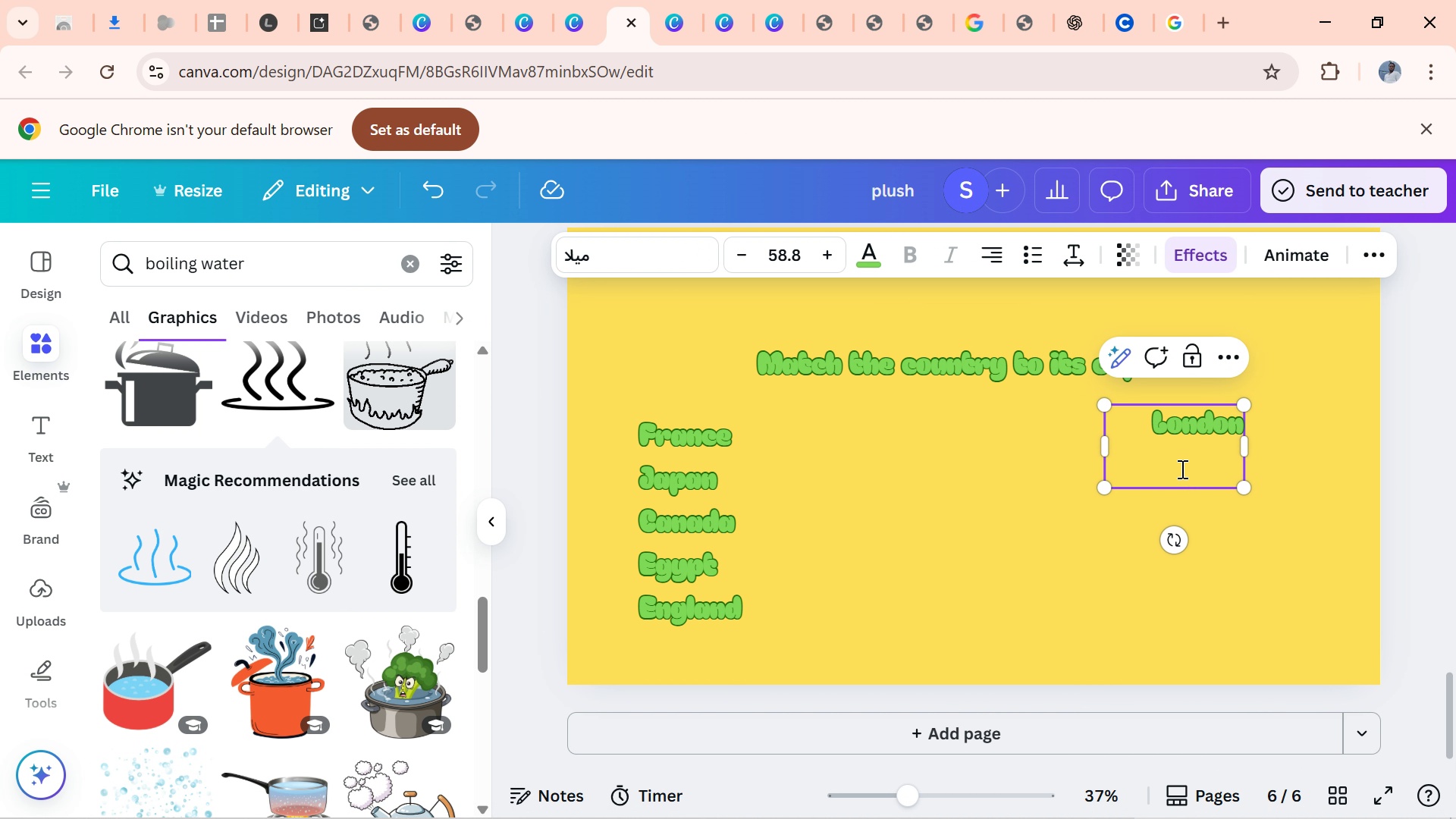 
key(Control+V)
 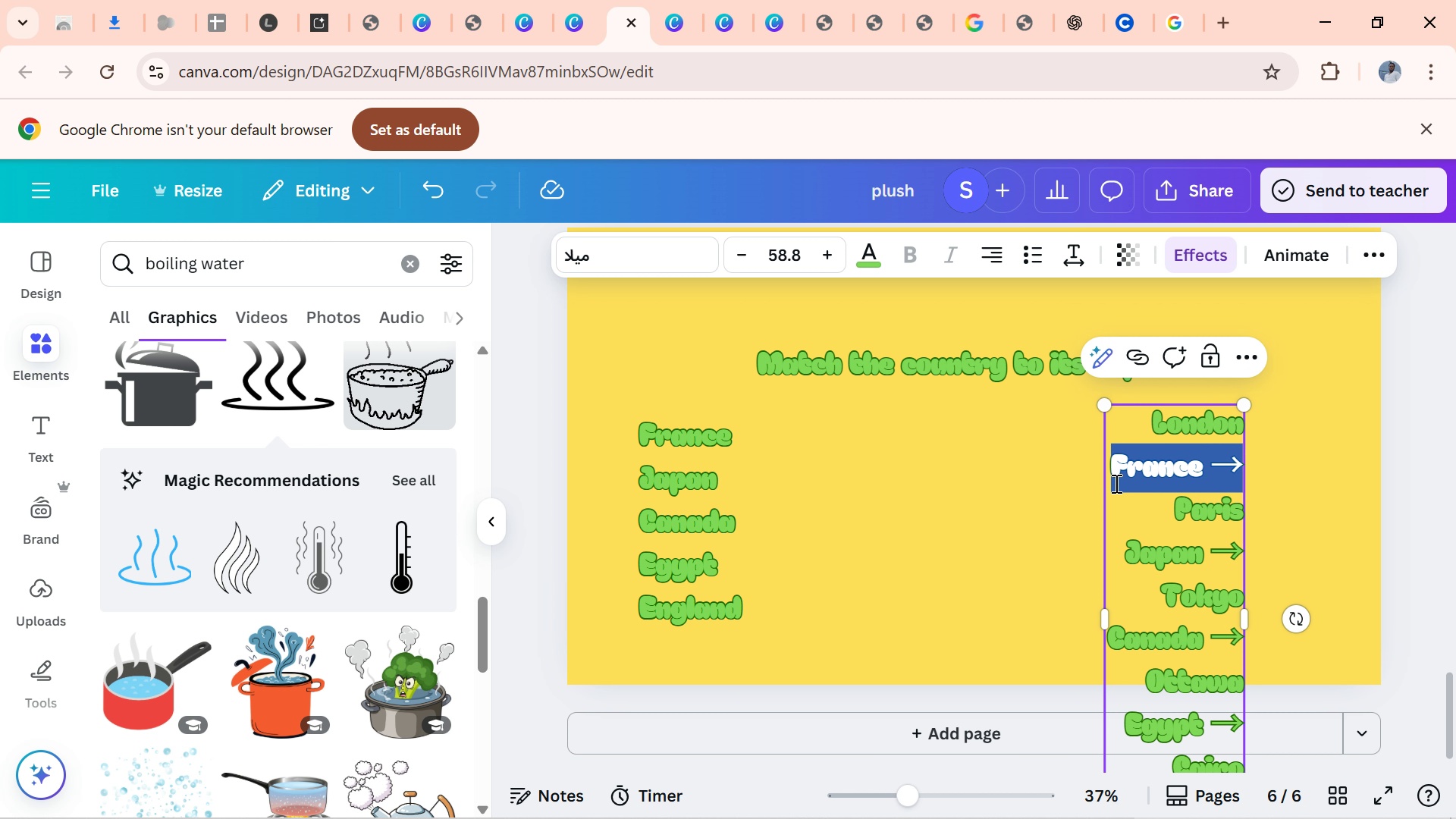 
wait(5.29)
 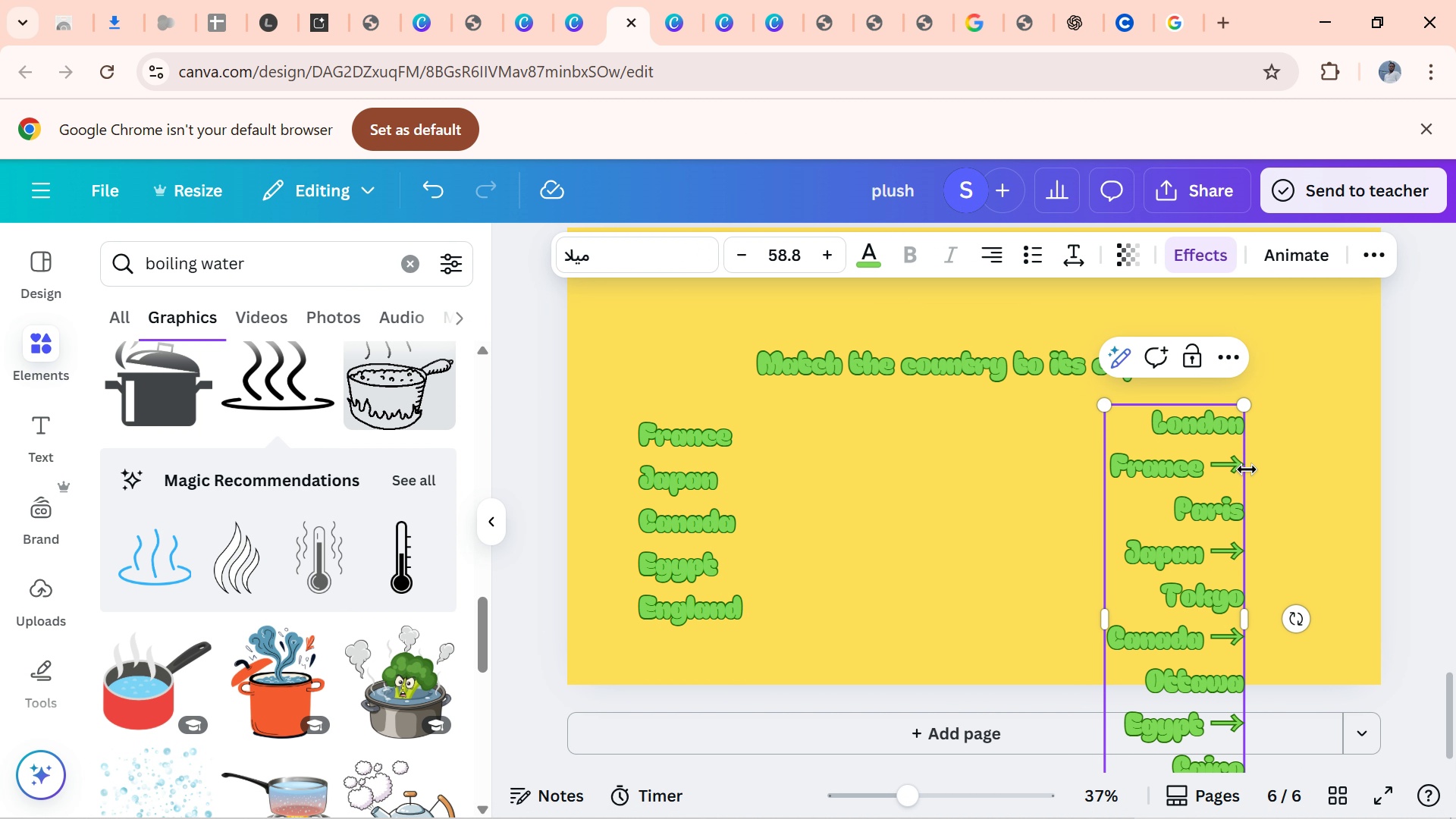 
key(Backspace)
 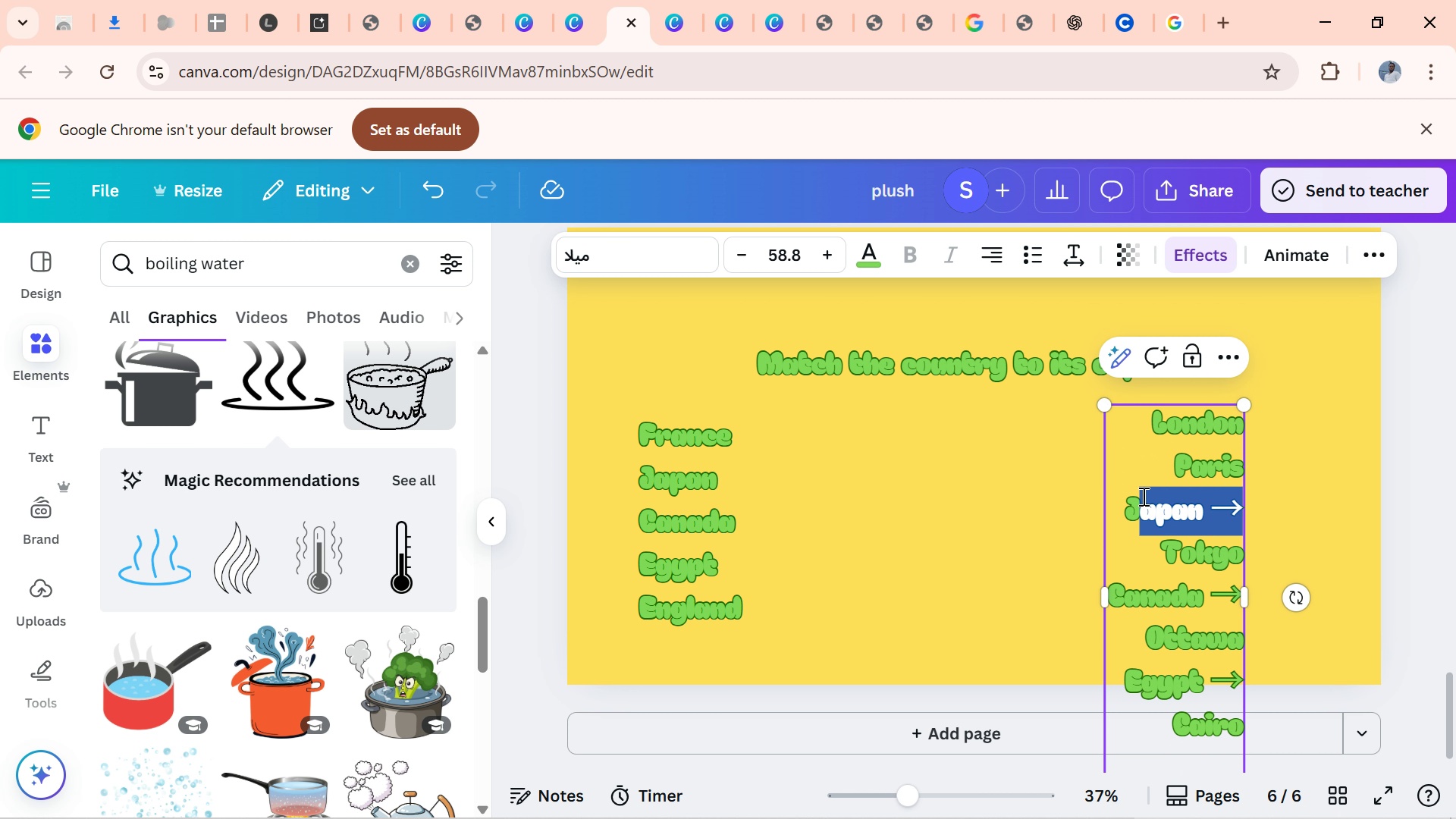 
wait(6.35)
 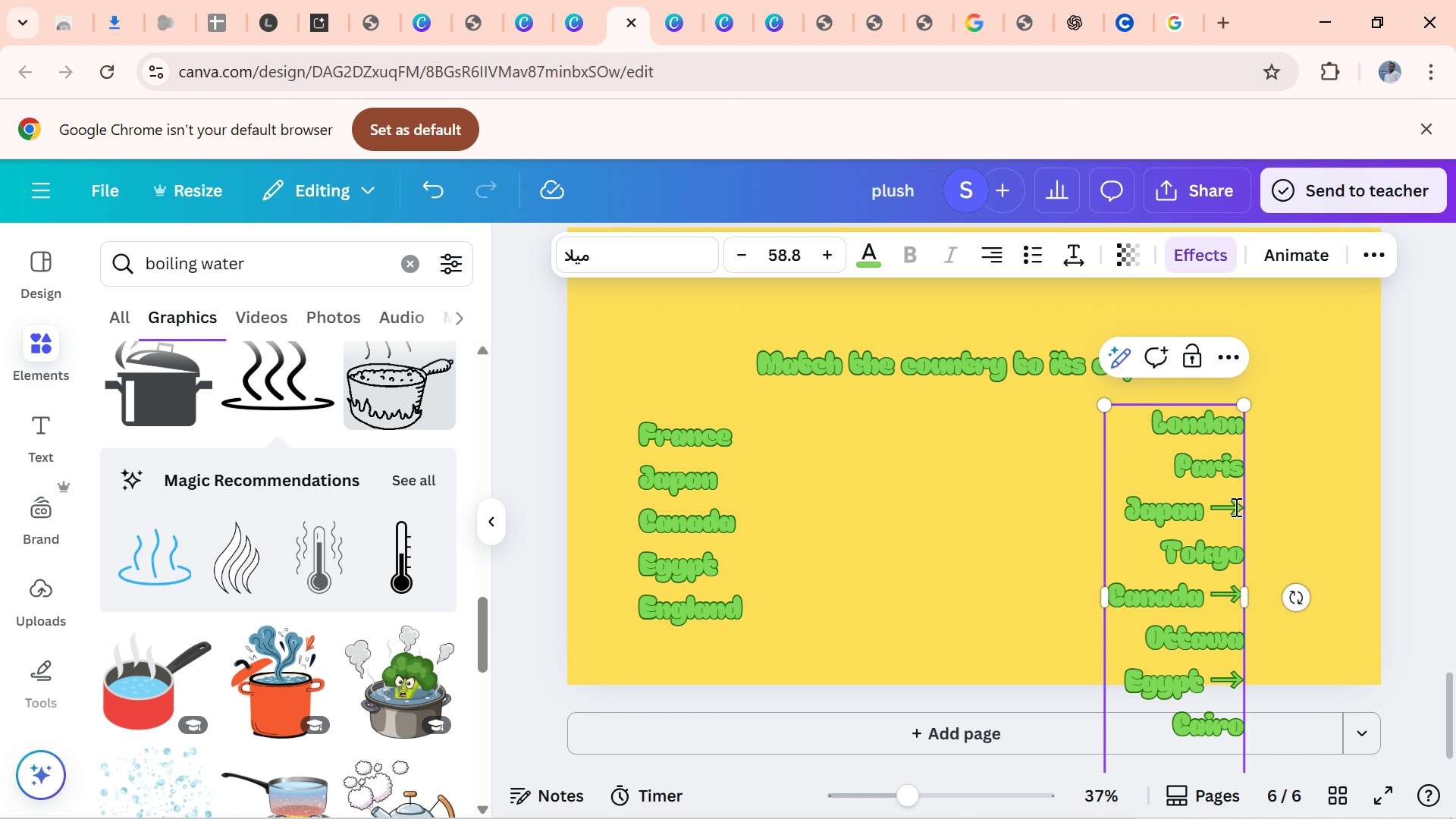 
key(Backspace)
 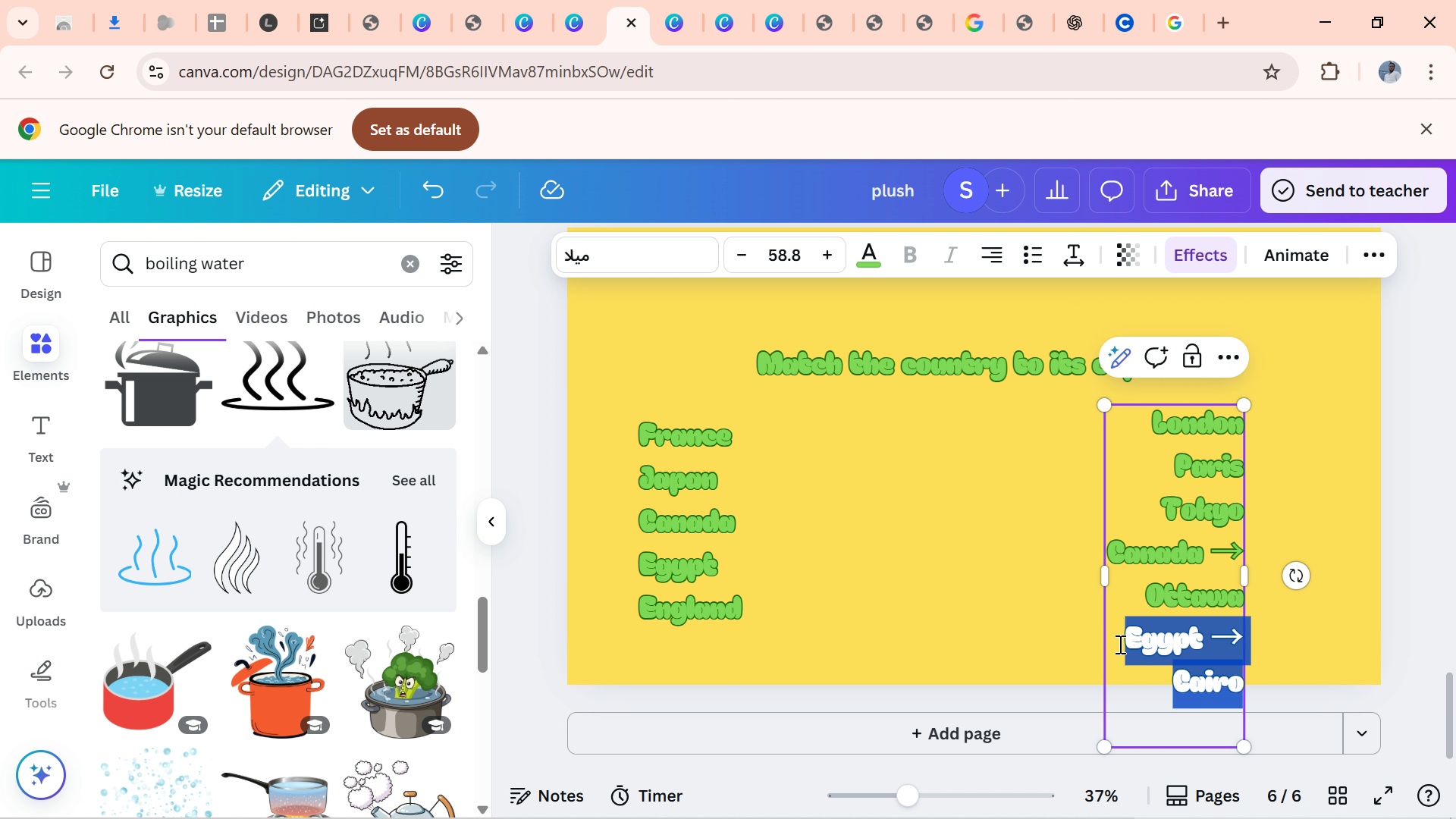 
wait(5.77)
 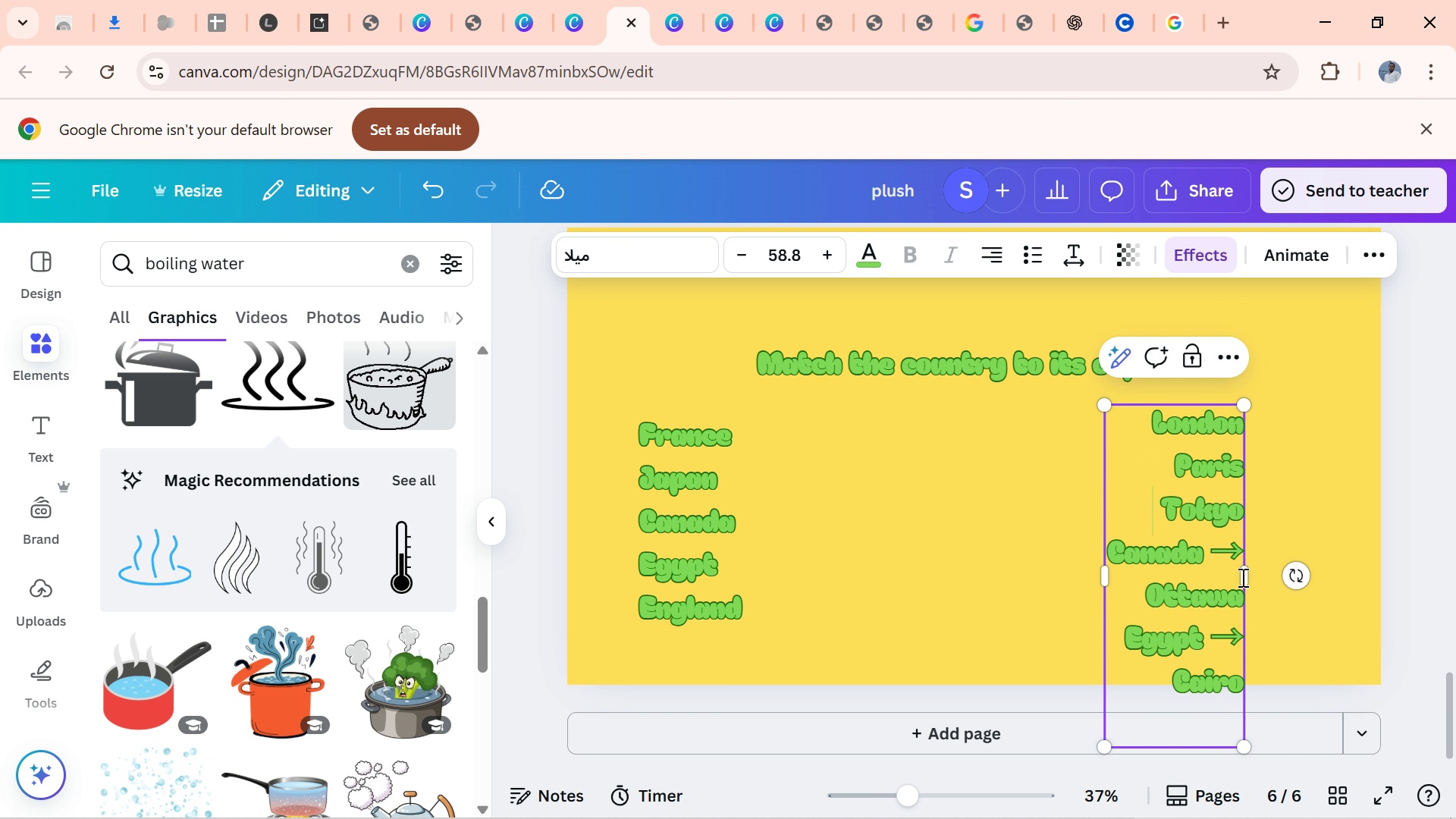 
key(Backspace)
 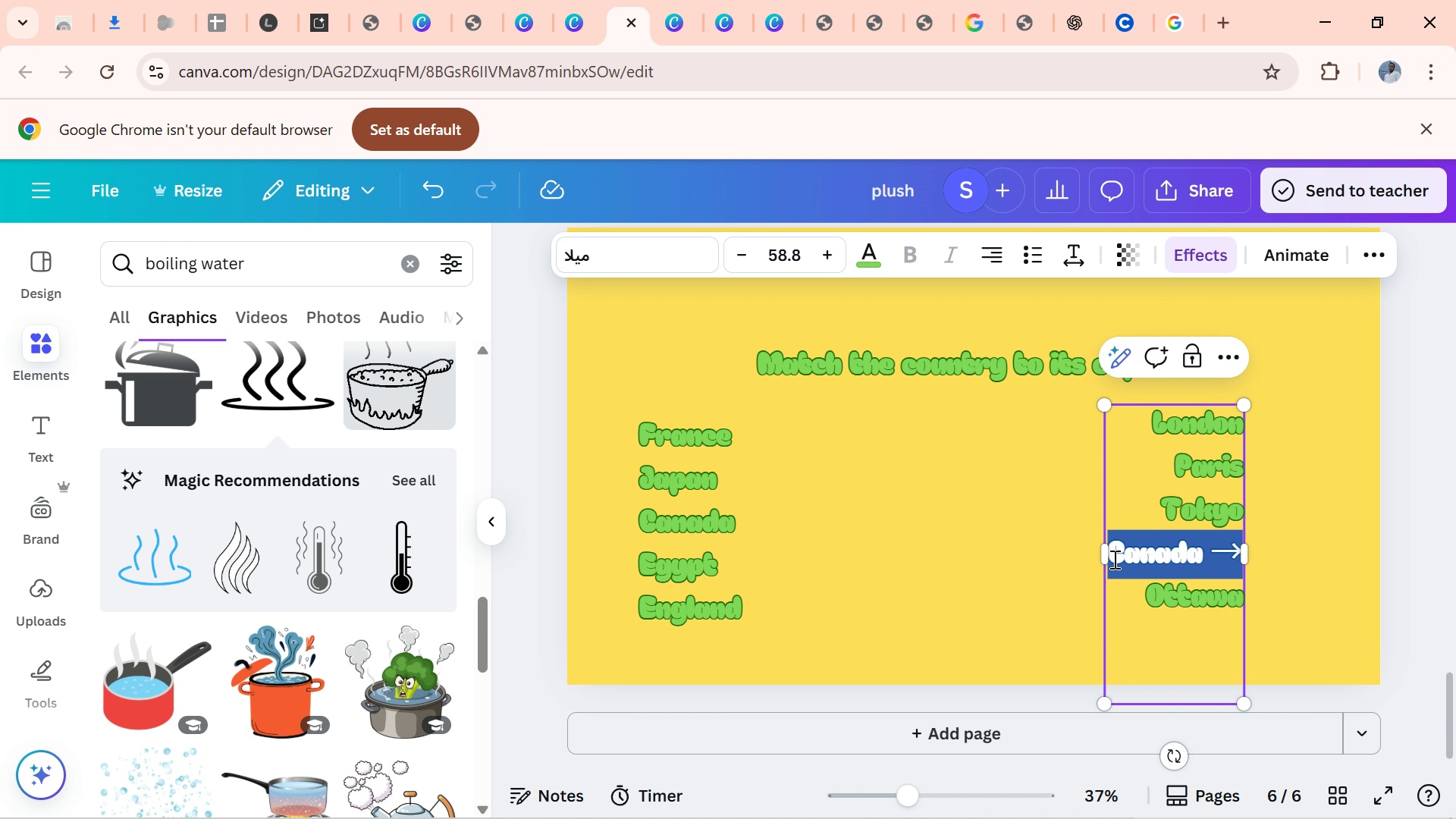 
key(Backspace)
 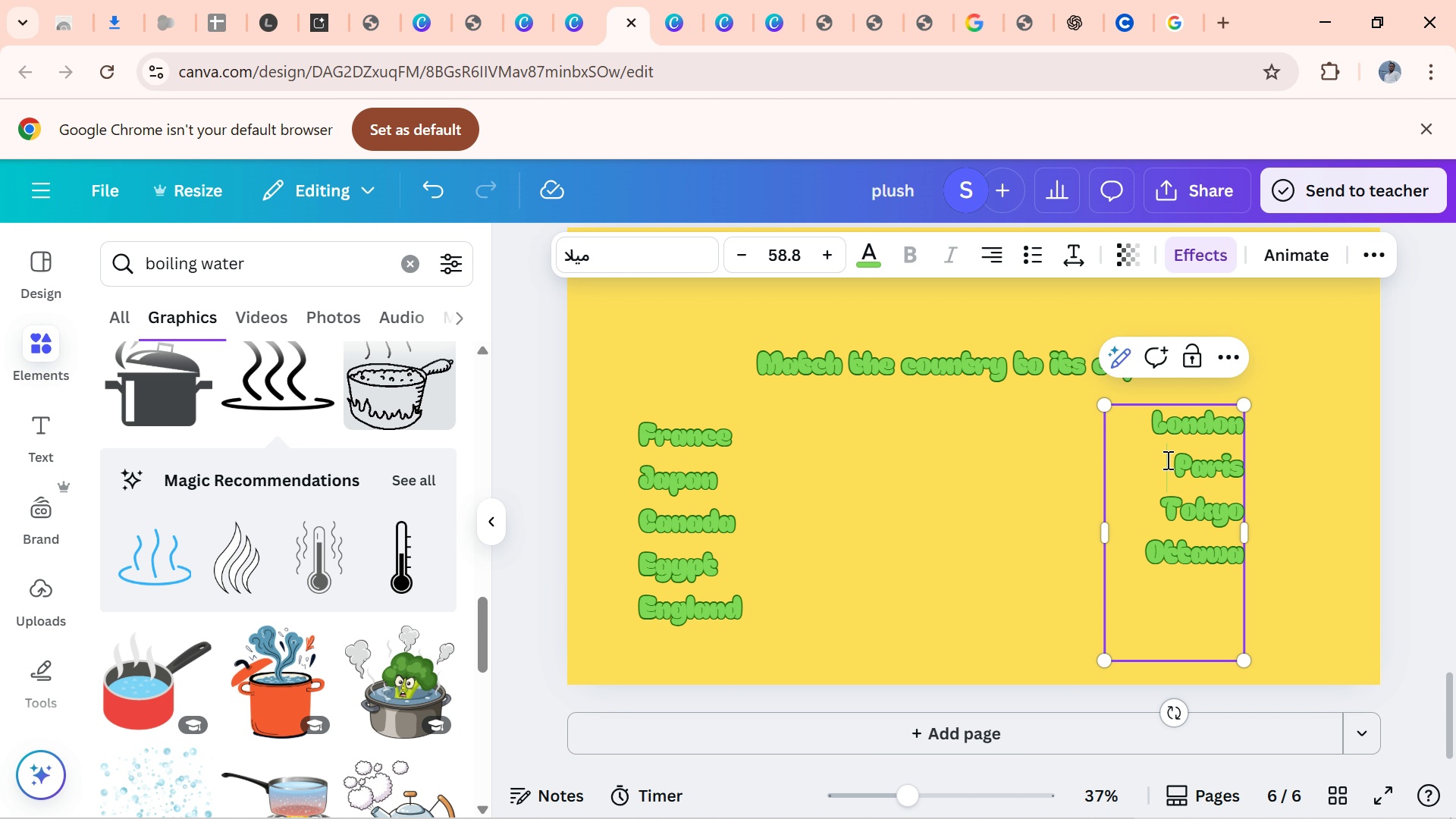 
type(c)
key(Backspace)
type(Cairo)
 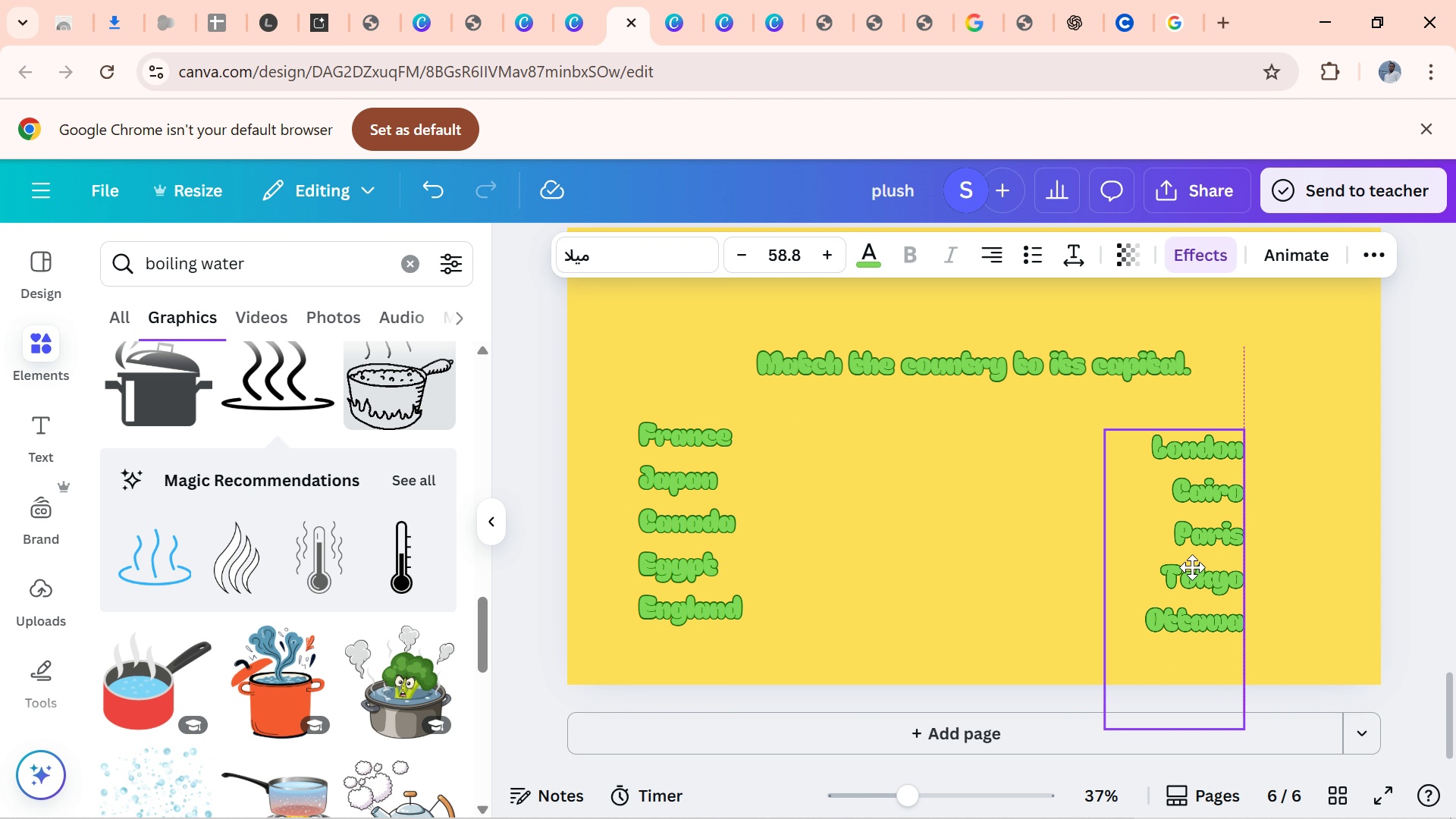 
wait(17.88)
 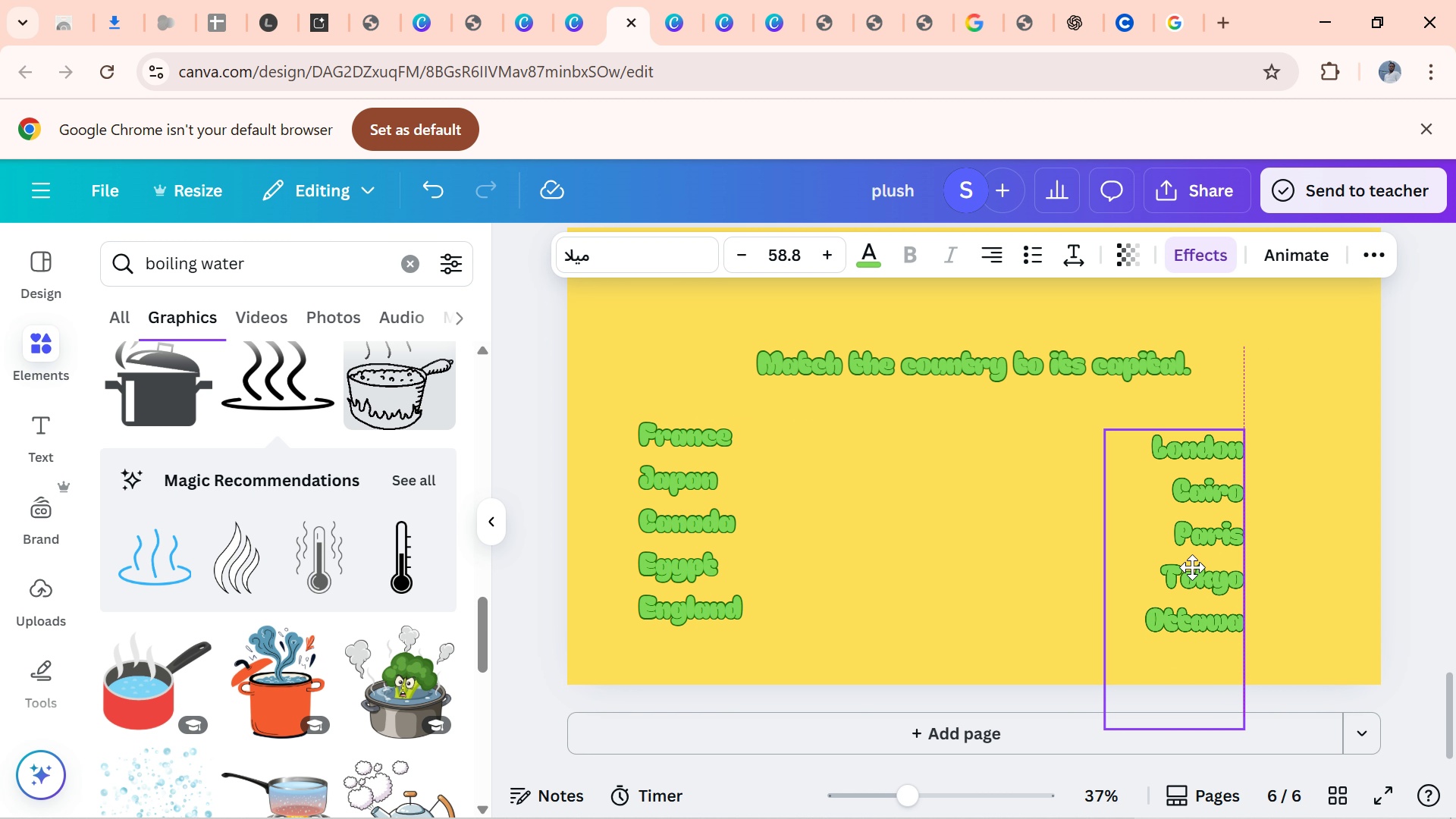 
left_click([407, 278])
 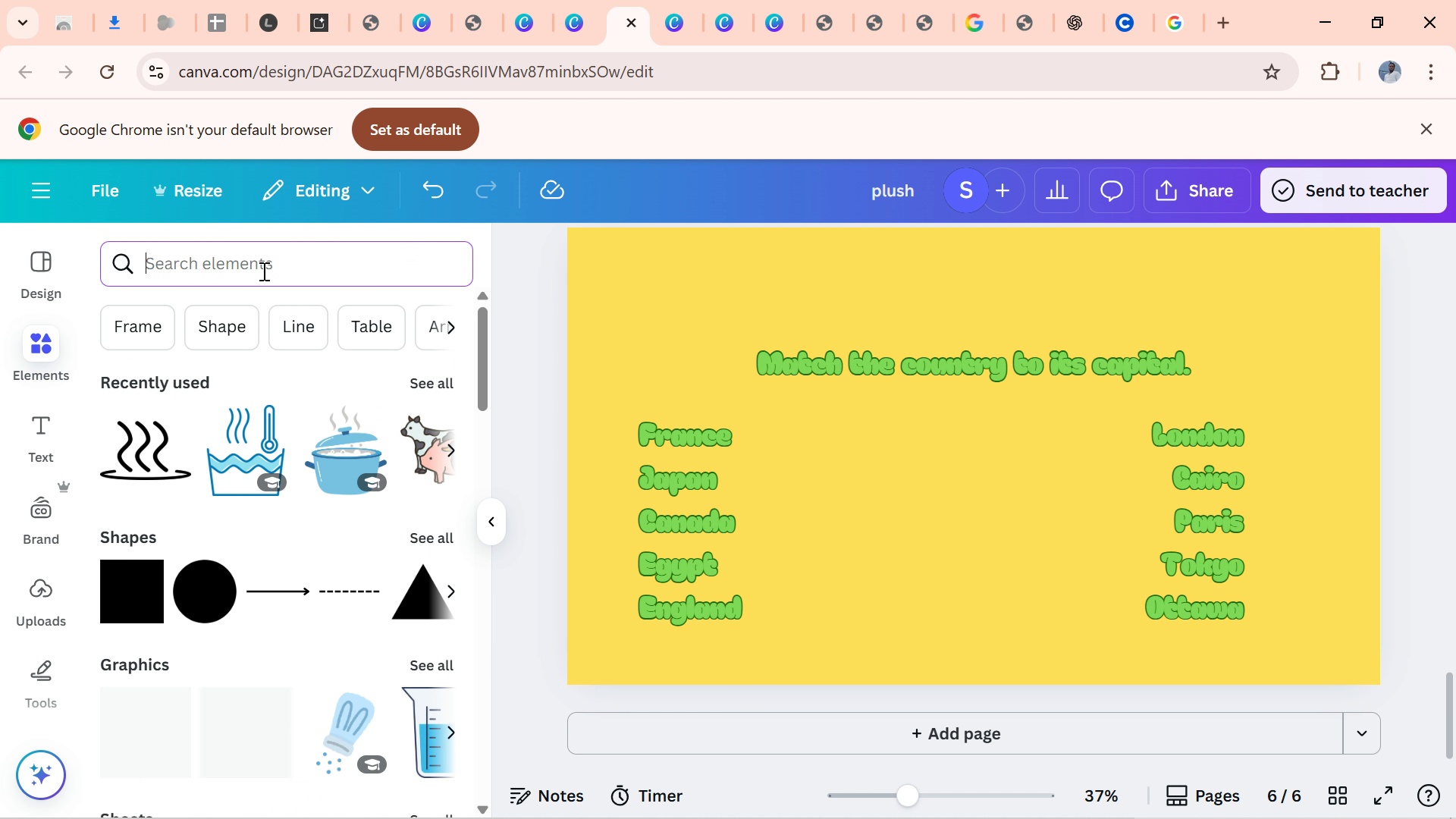 
type(countriea)
key(Backspace)
 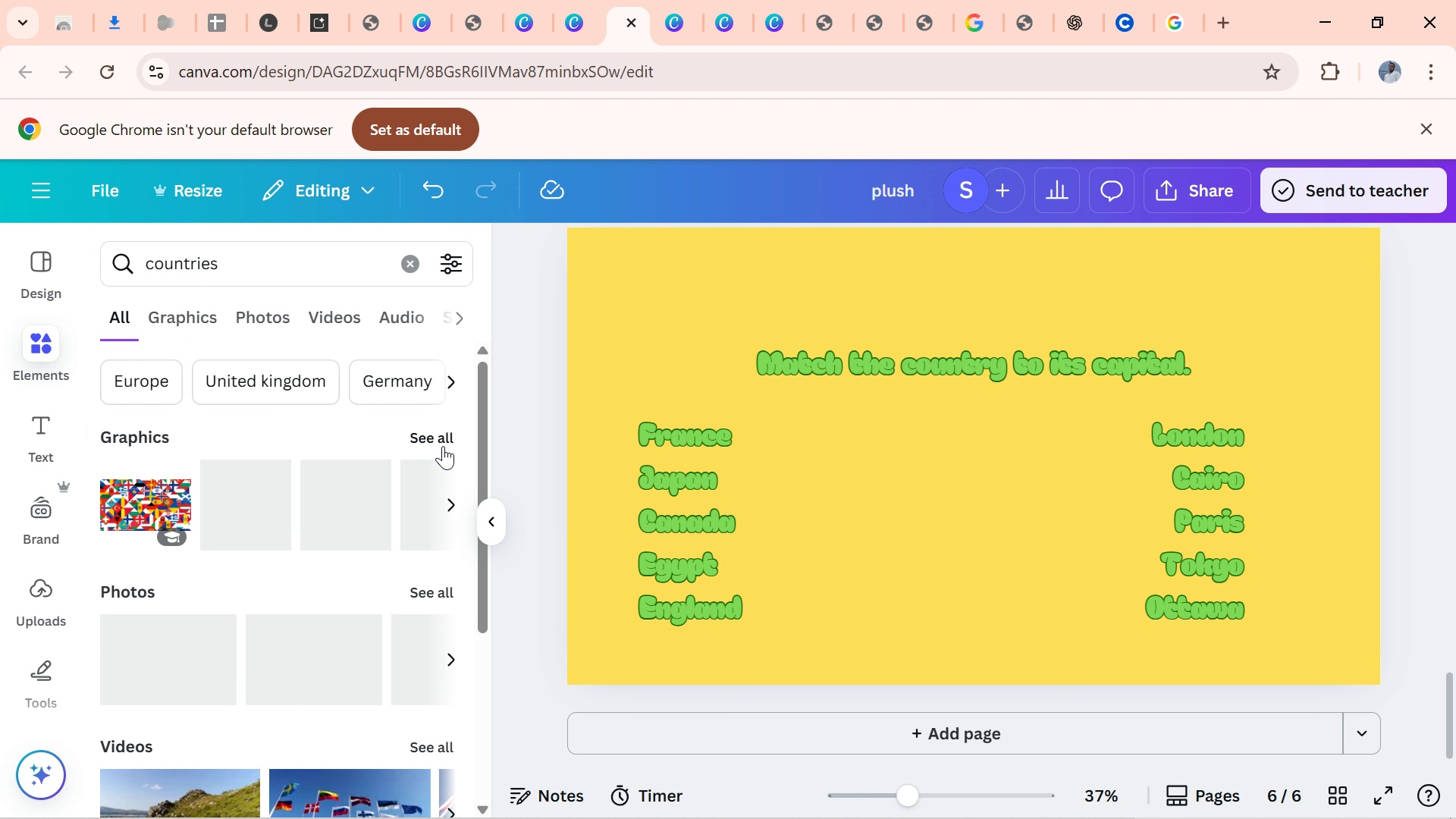 
left_click([440, 432])
 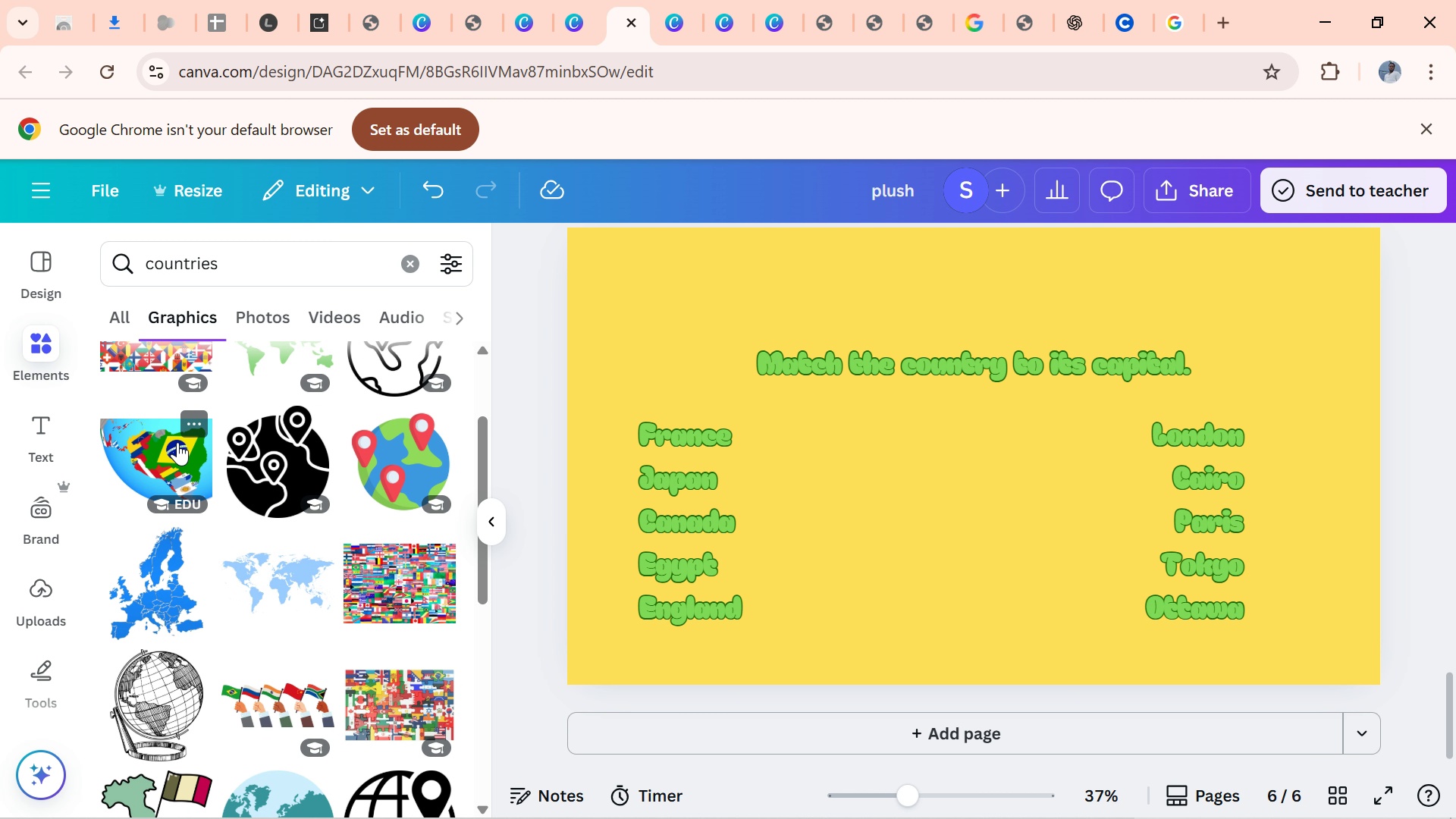 
wait(5.17)
 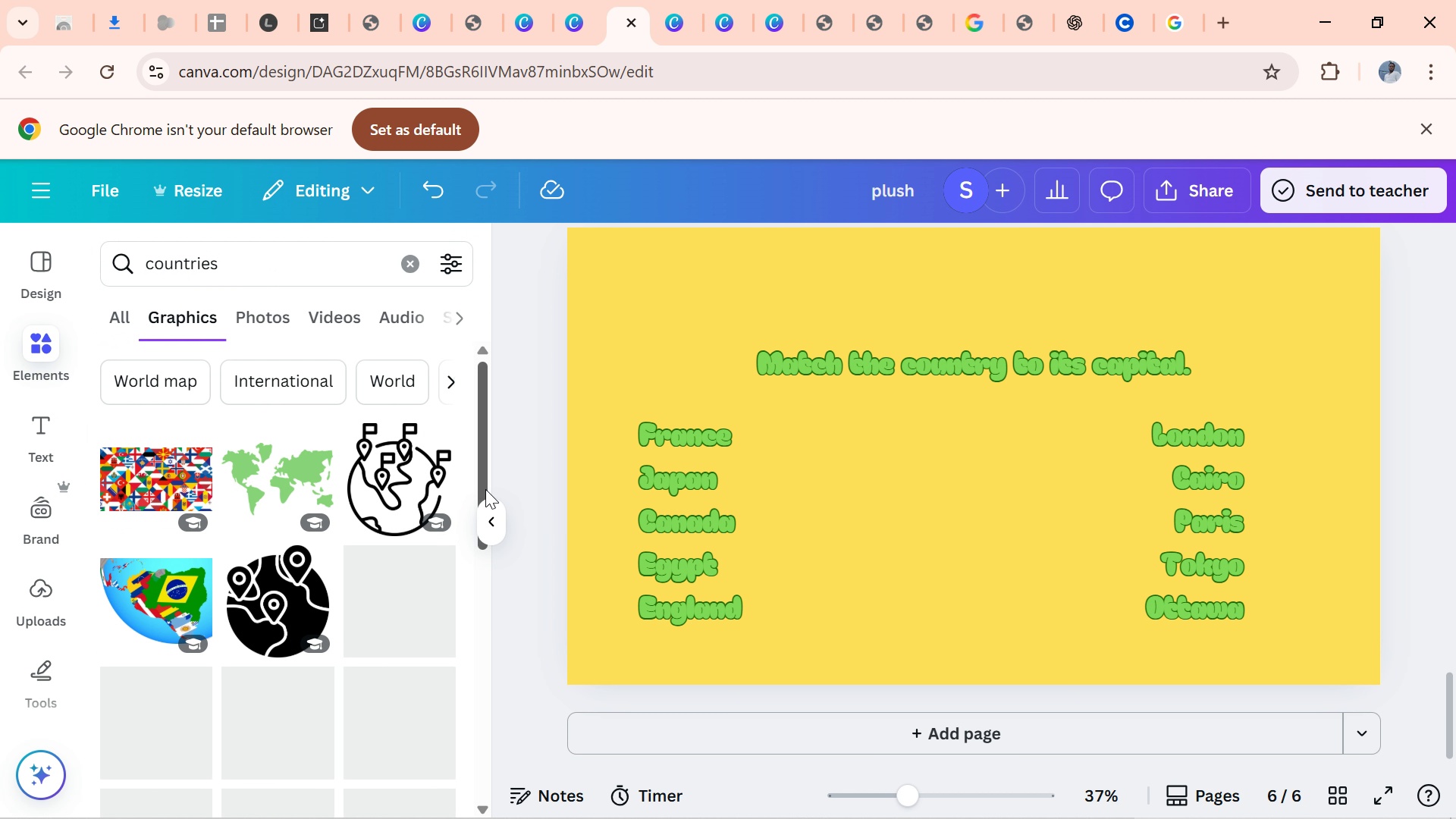 
left_click([147, 444])
 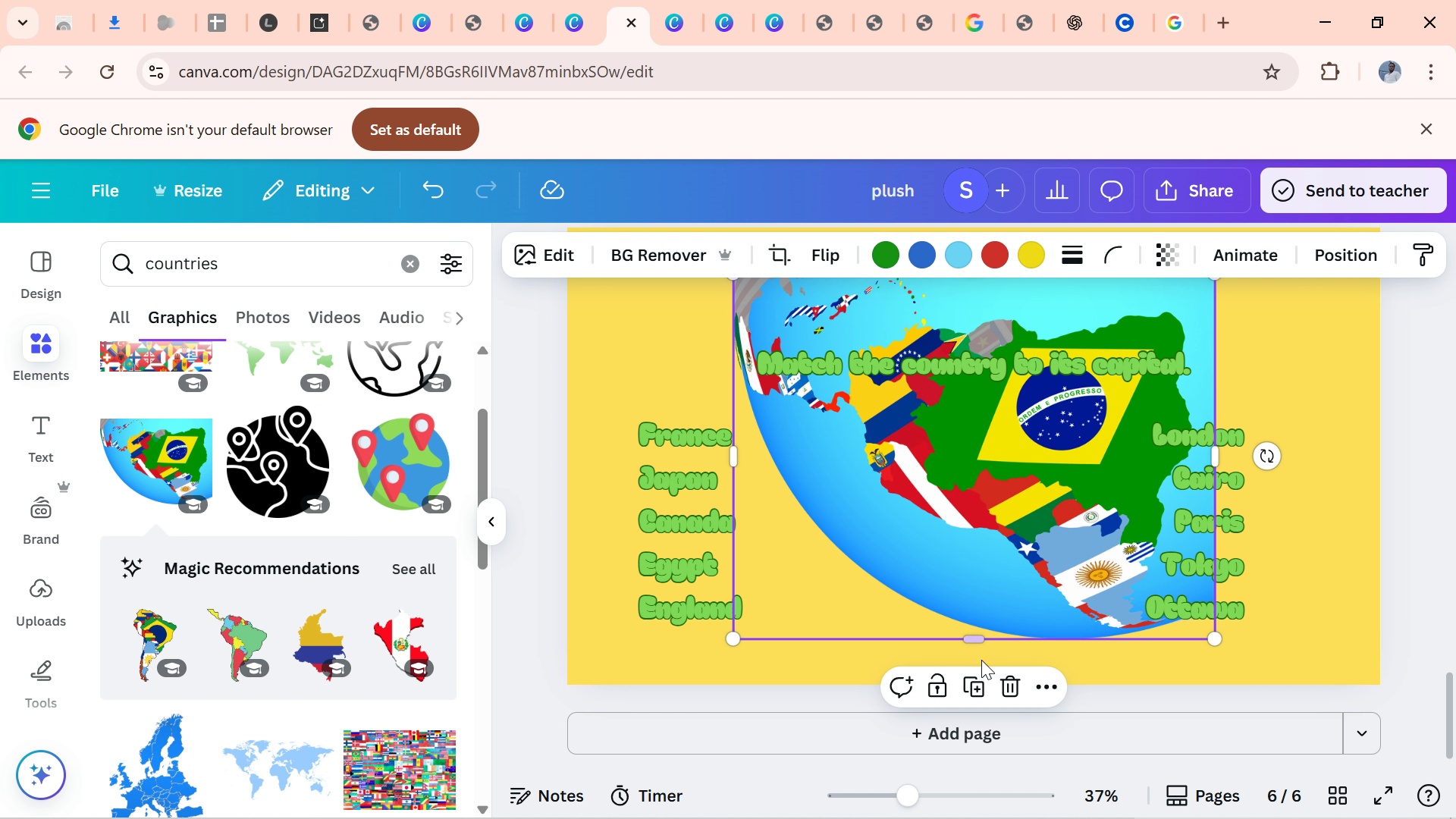 
left_click([1010, 681])
 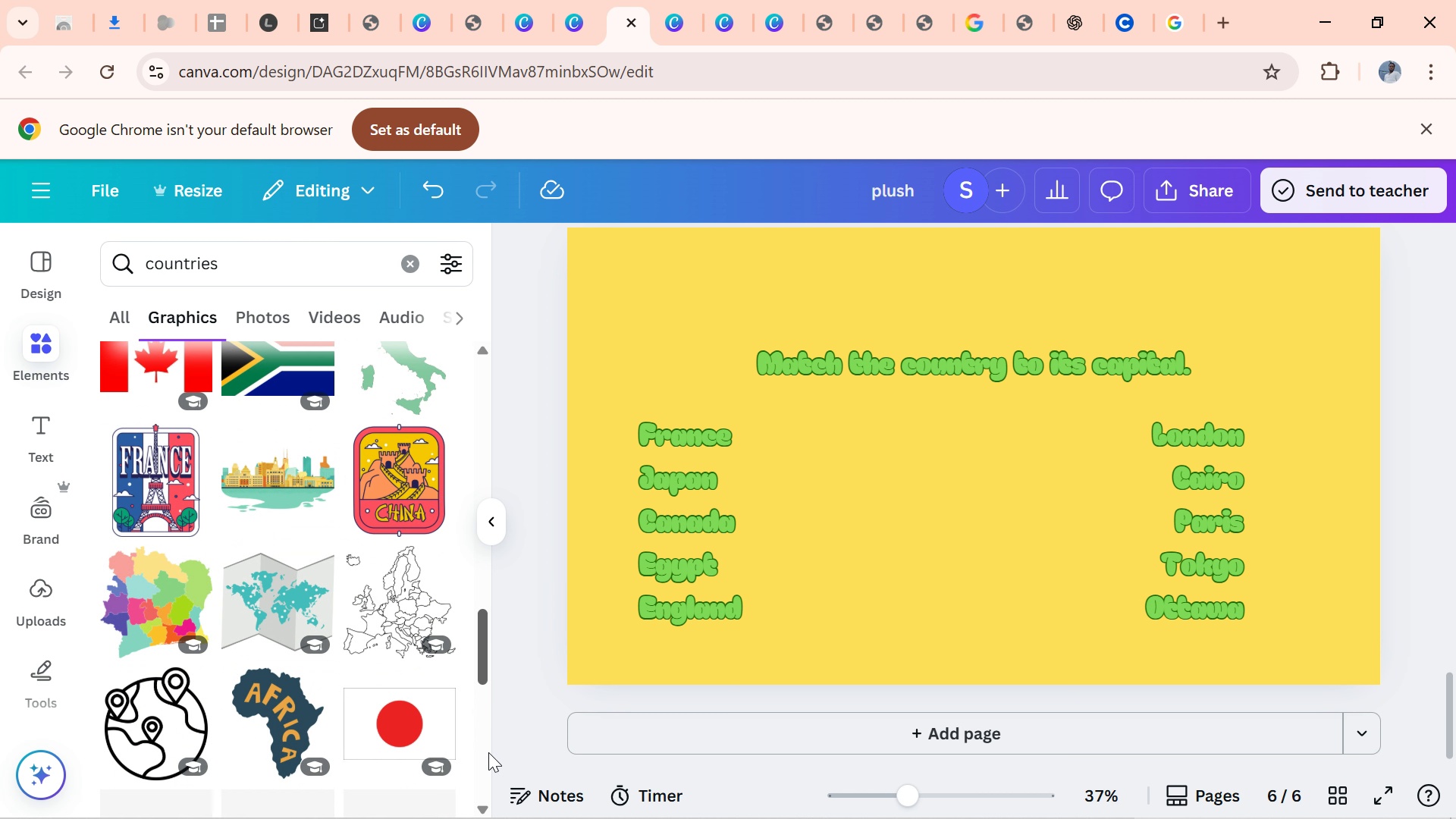 
wait(12.87)
 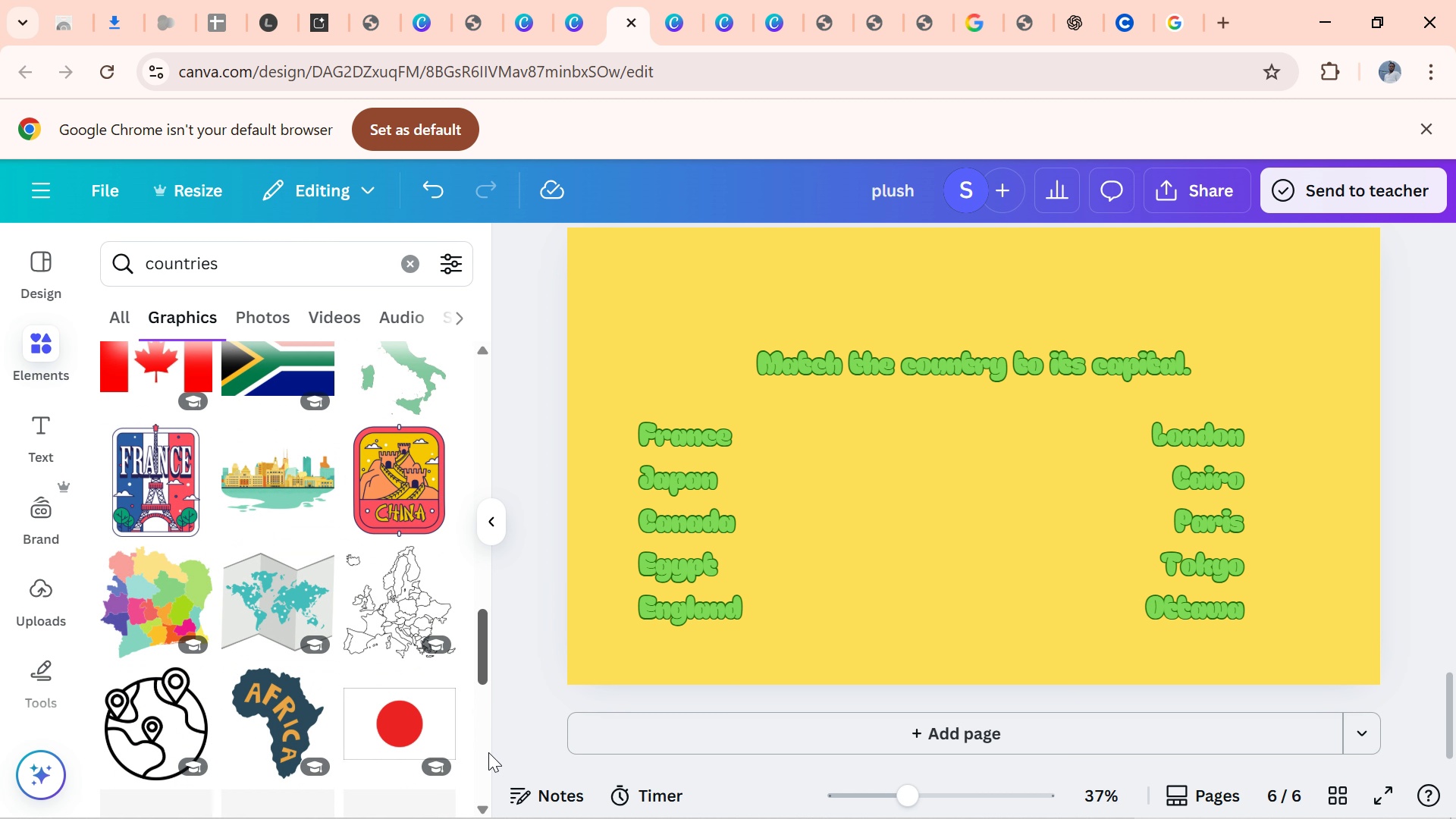 
left_click([276, 647])
 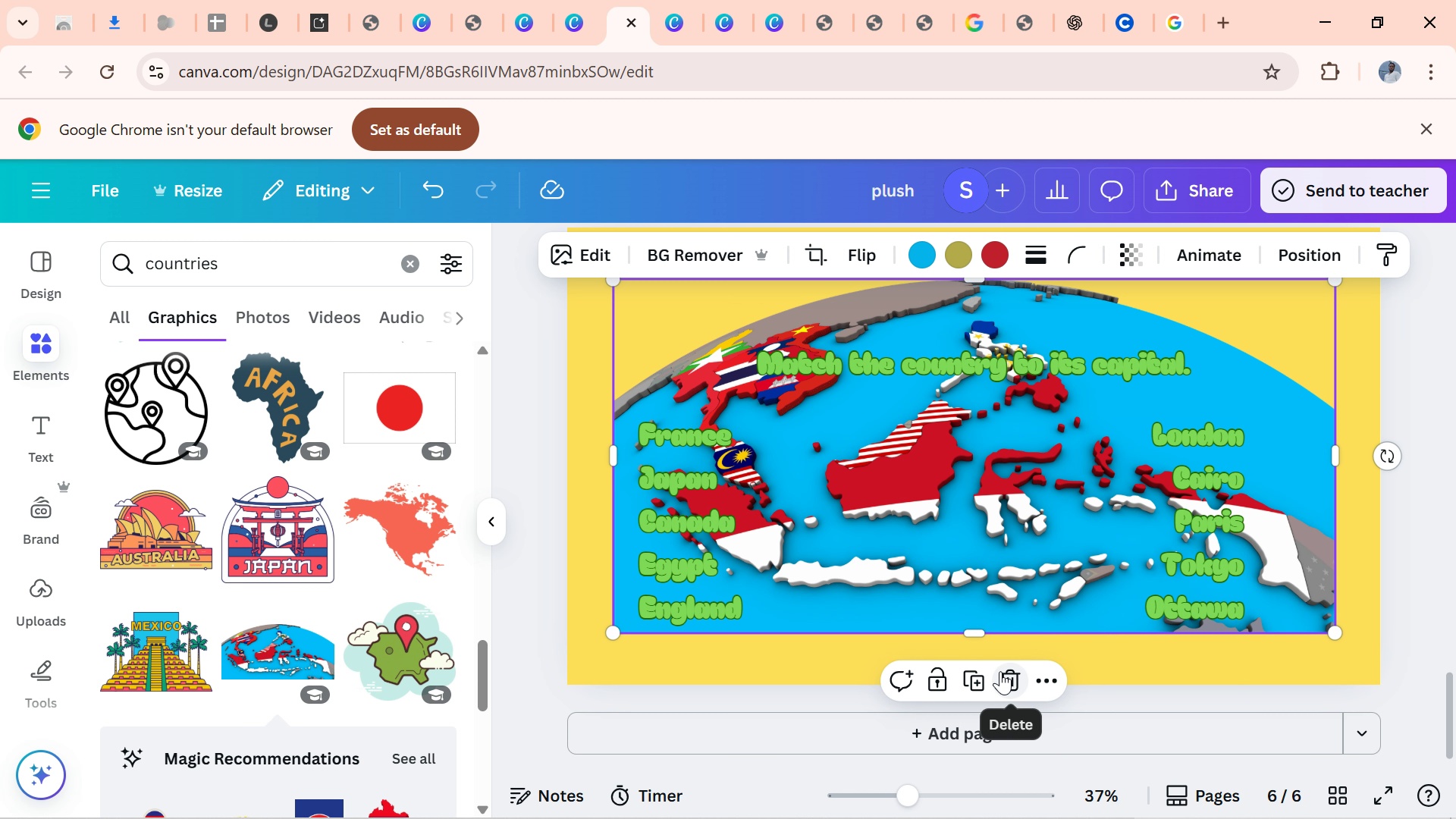 
left_click([1012, 679])
 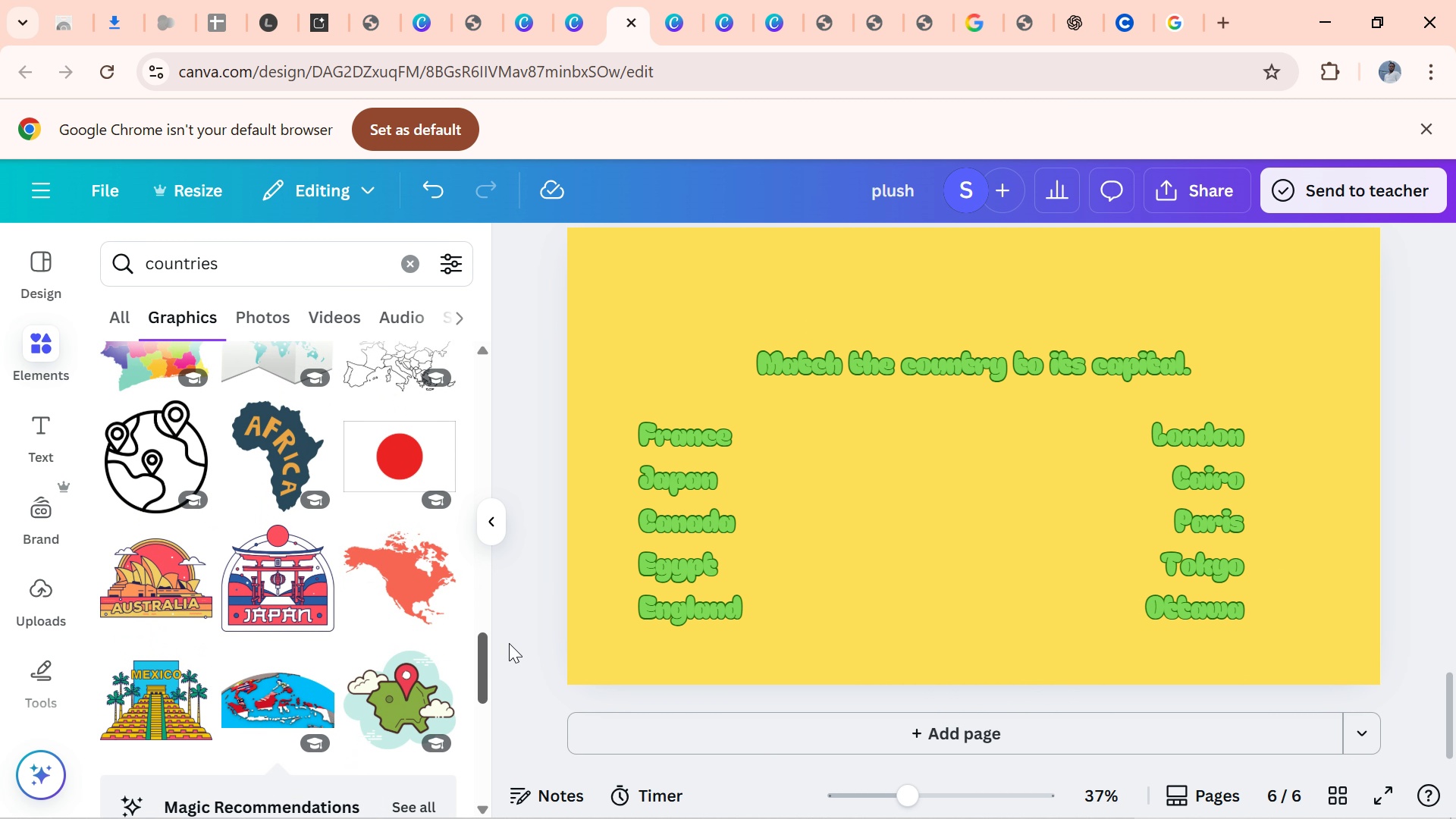 
wait(5.22)
 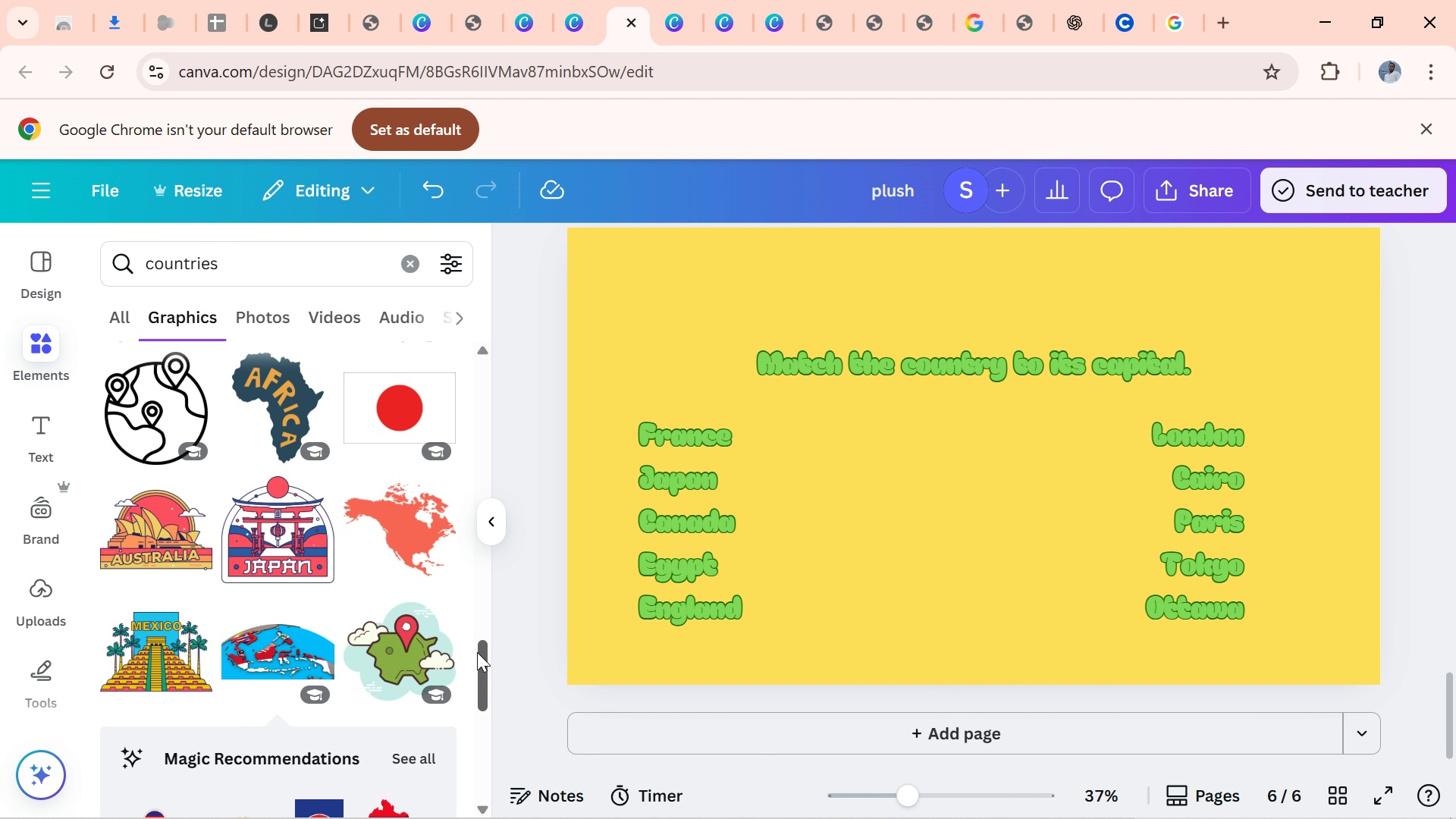 
left_click([292, 661])
 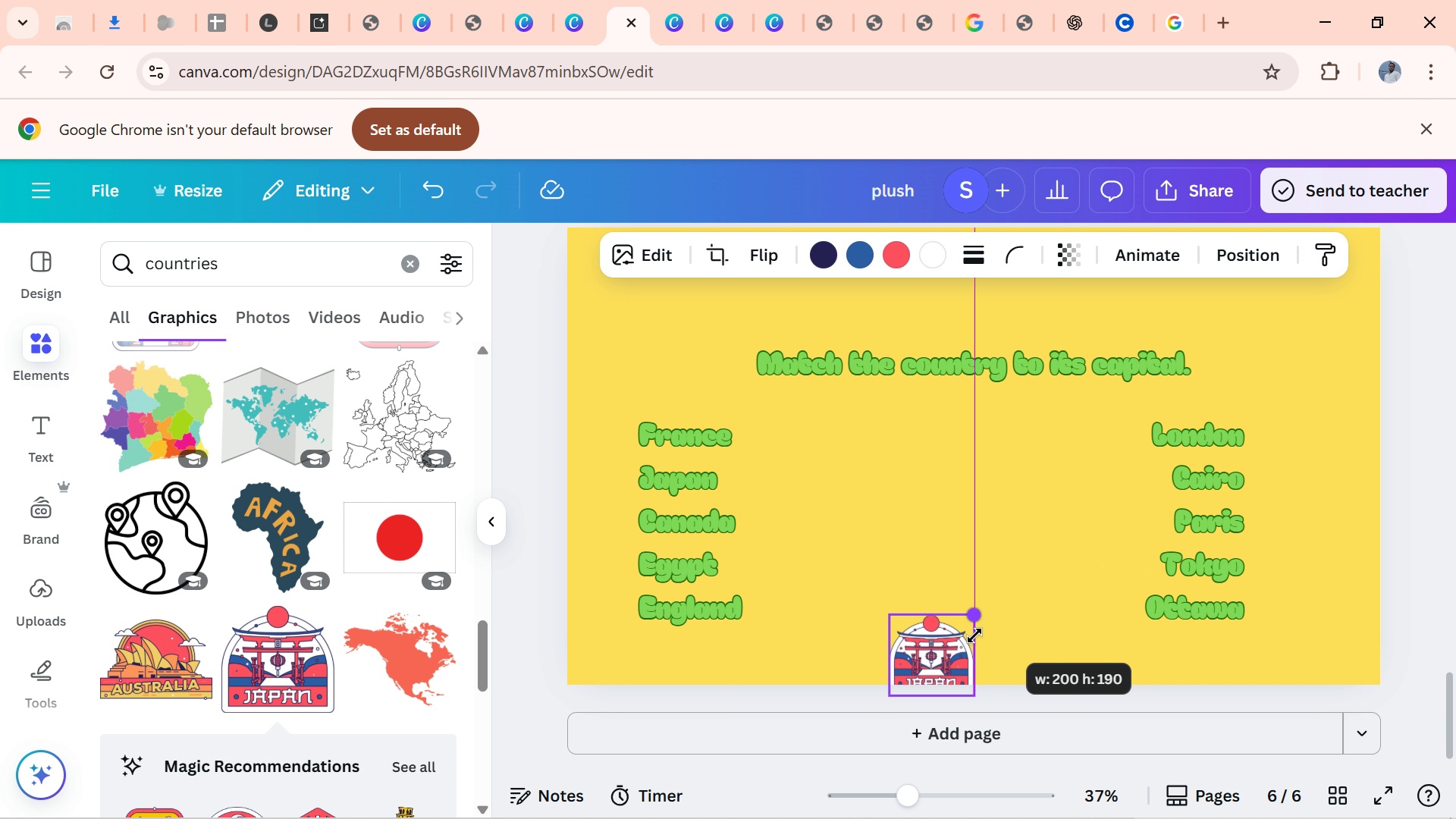 
wait(8.45)
 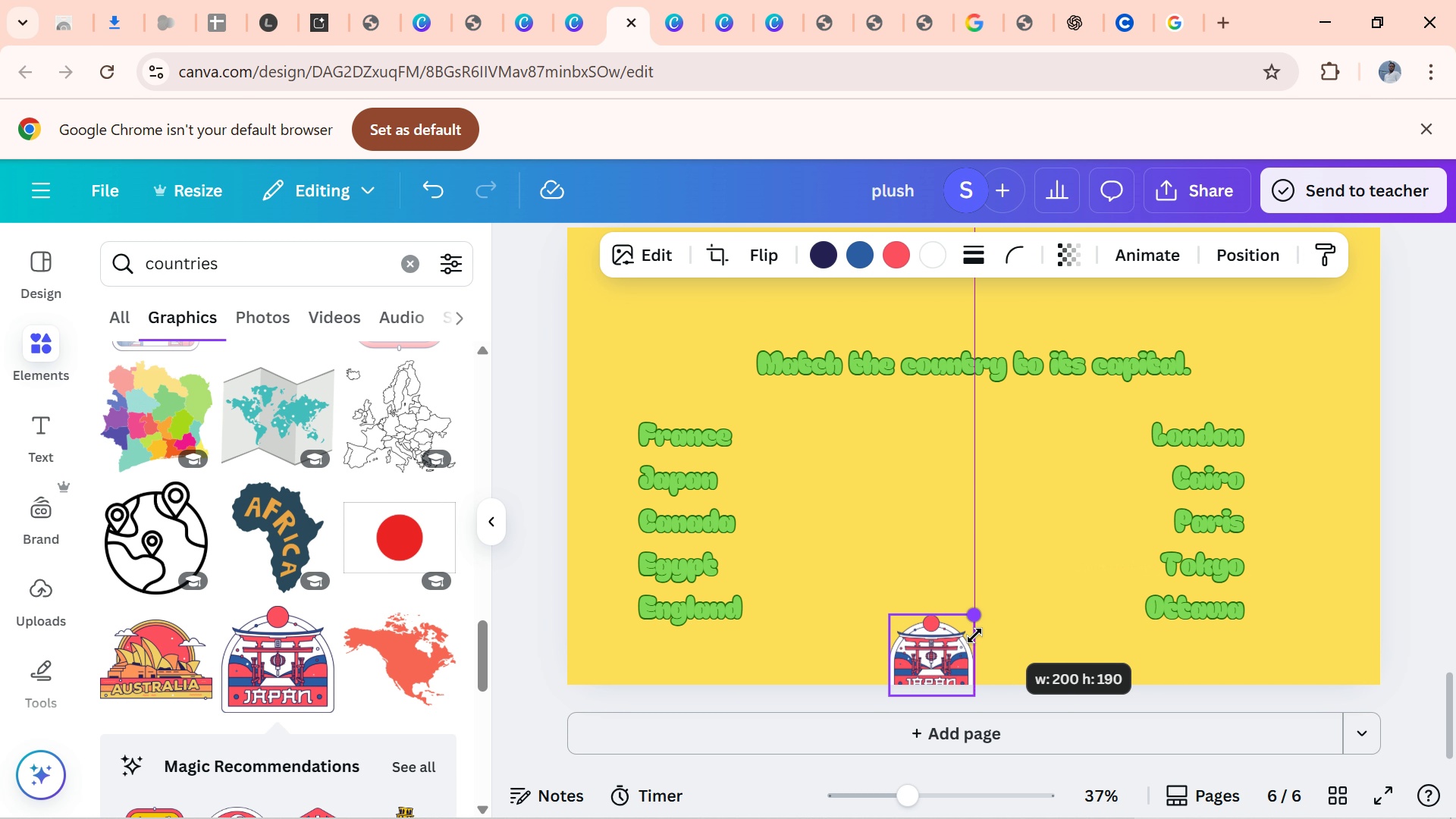 
mouse_move([488, 667])
 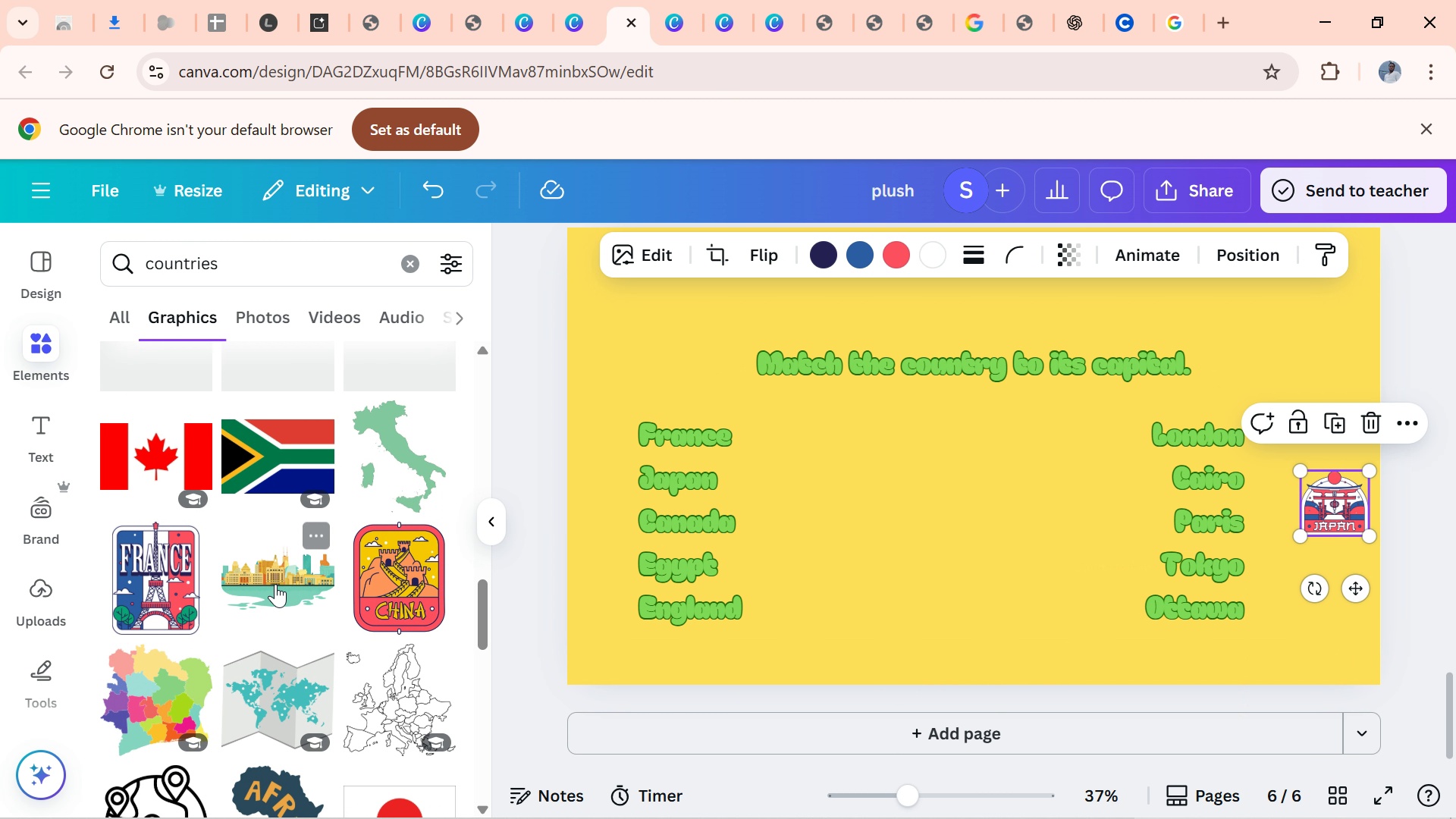 
left_click([171, 581])
 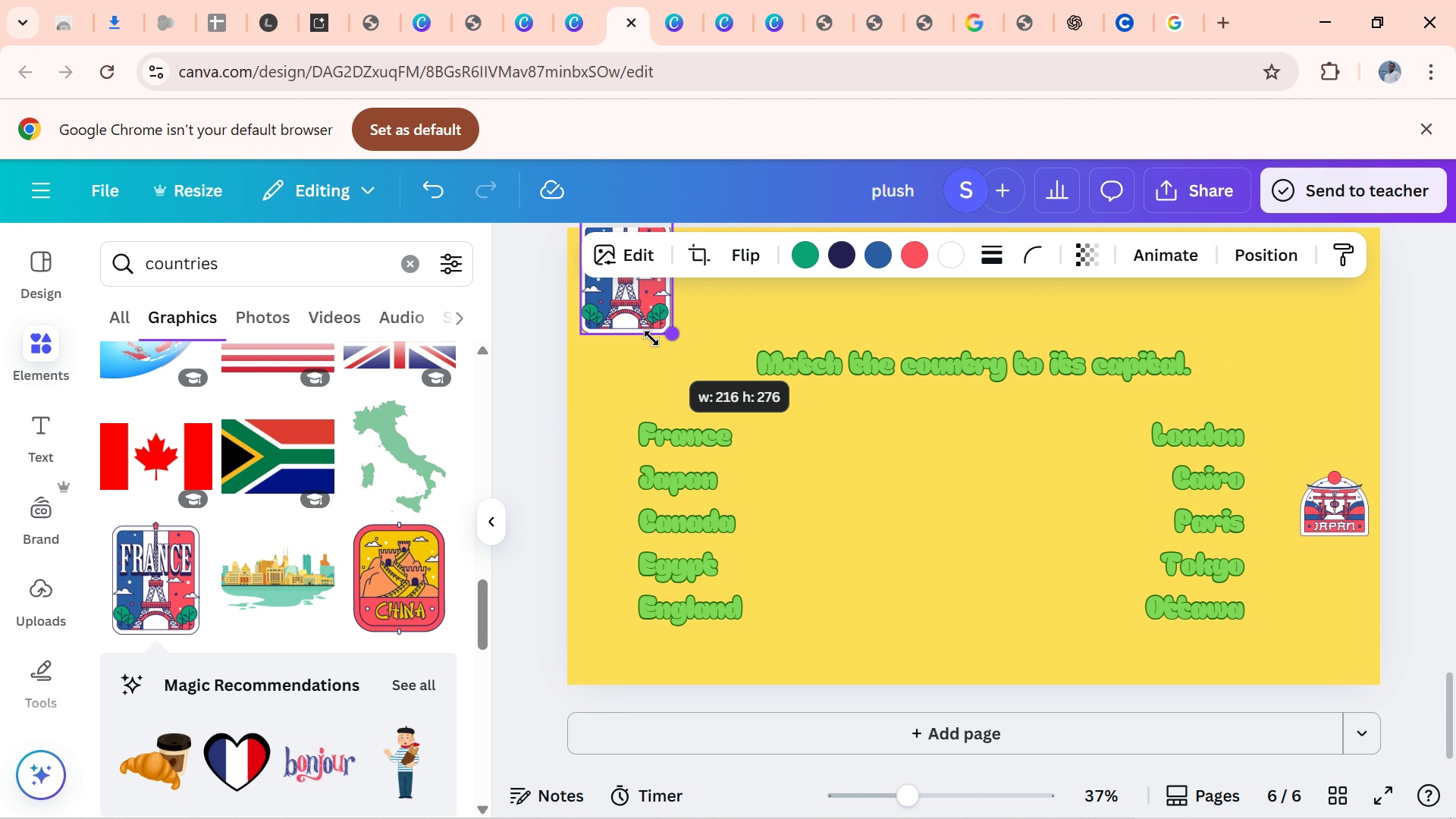 
wait(7.41)
 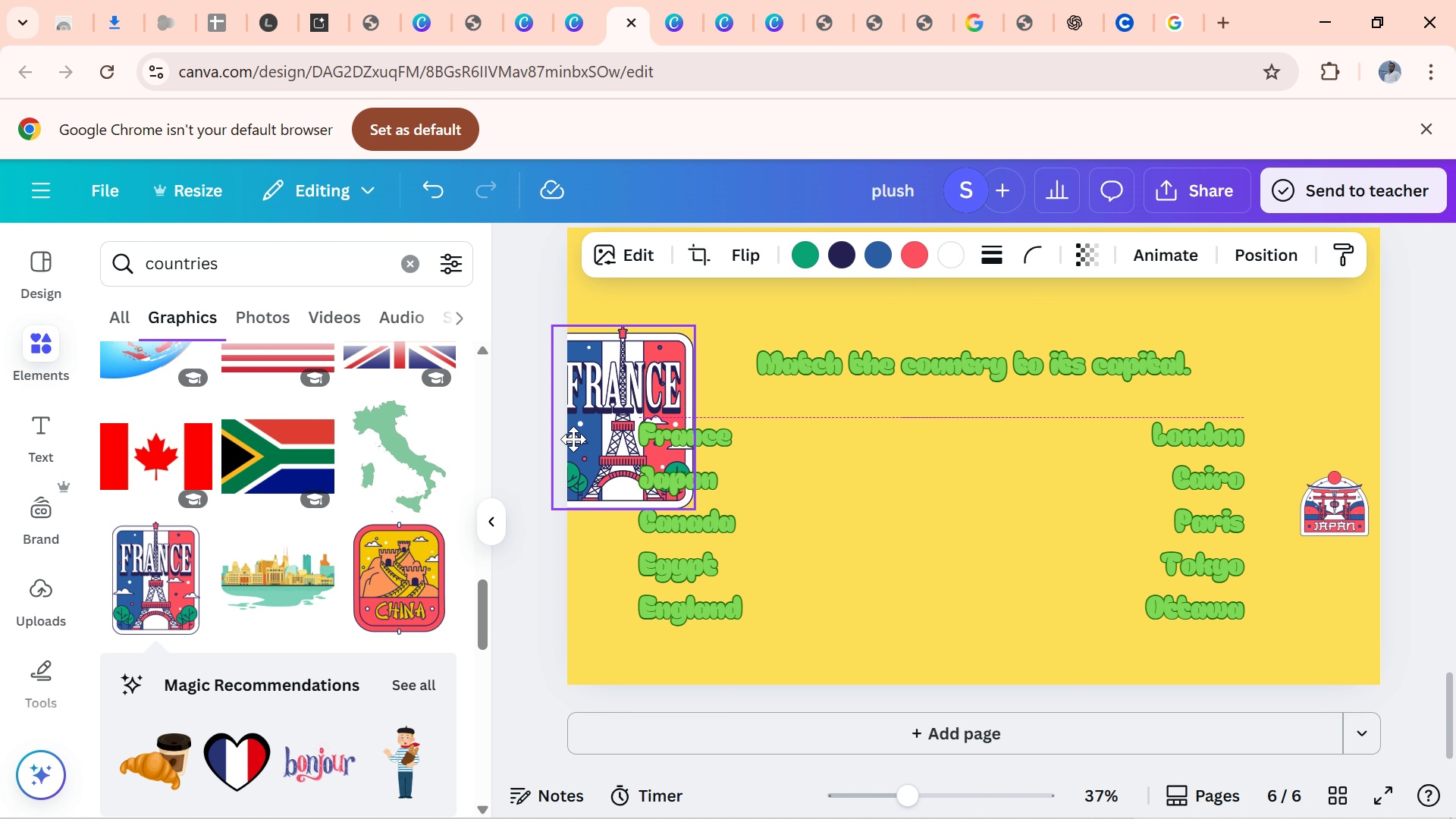 
mouse_move([601, 359])
 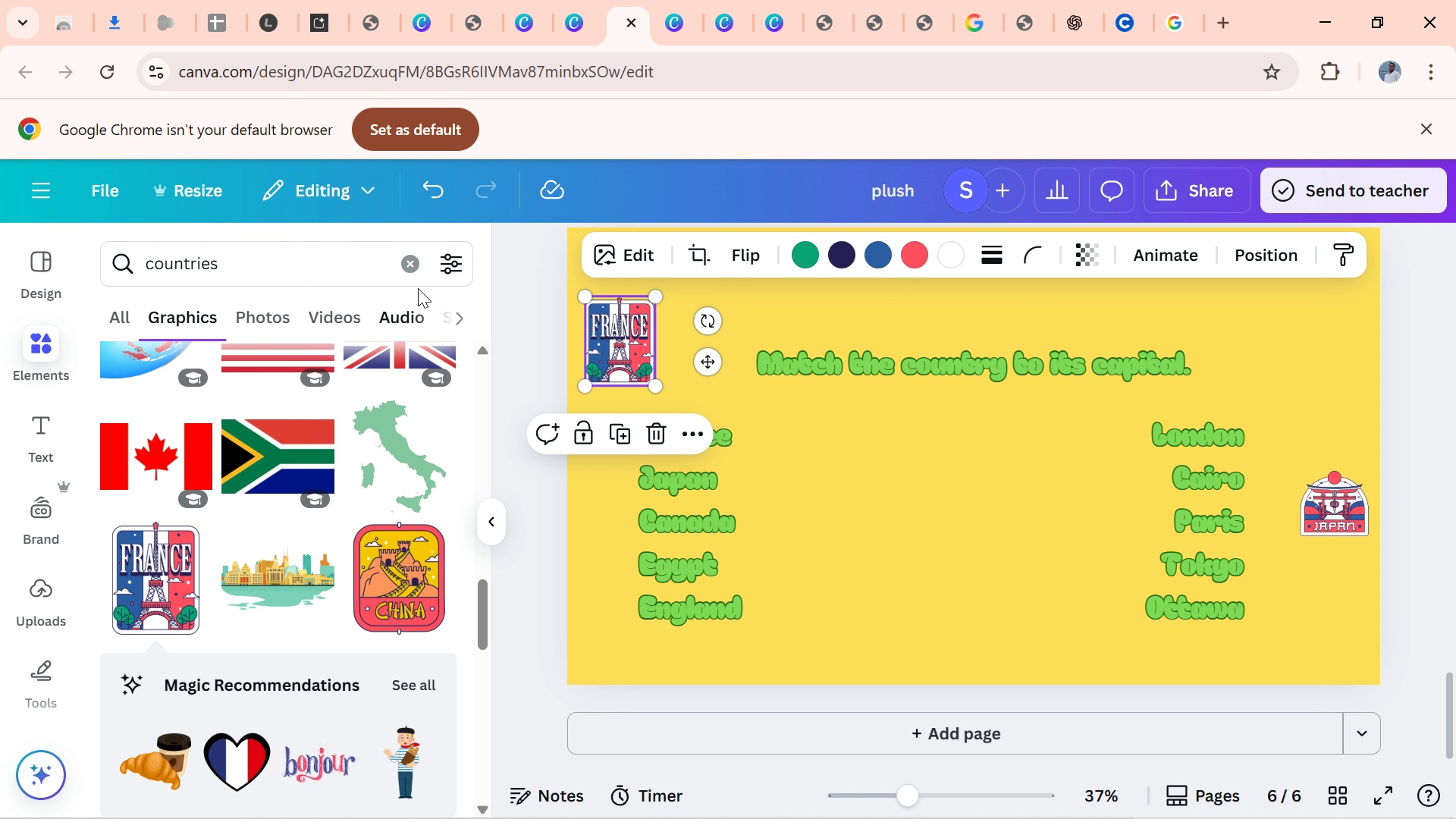 
left_click([416, 277])
 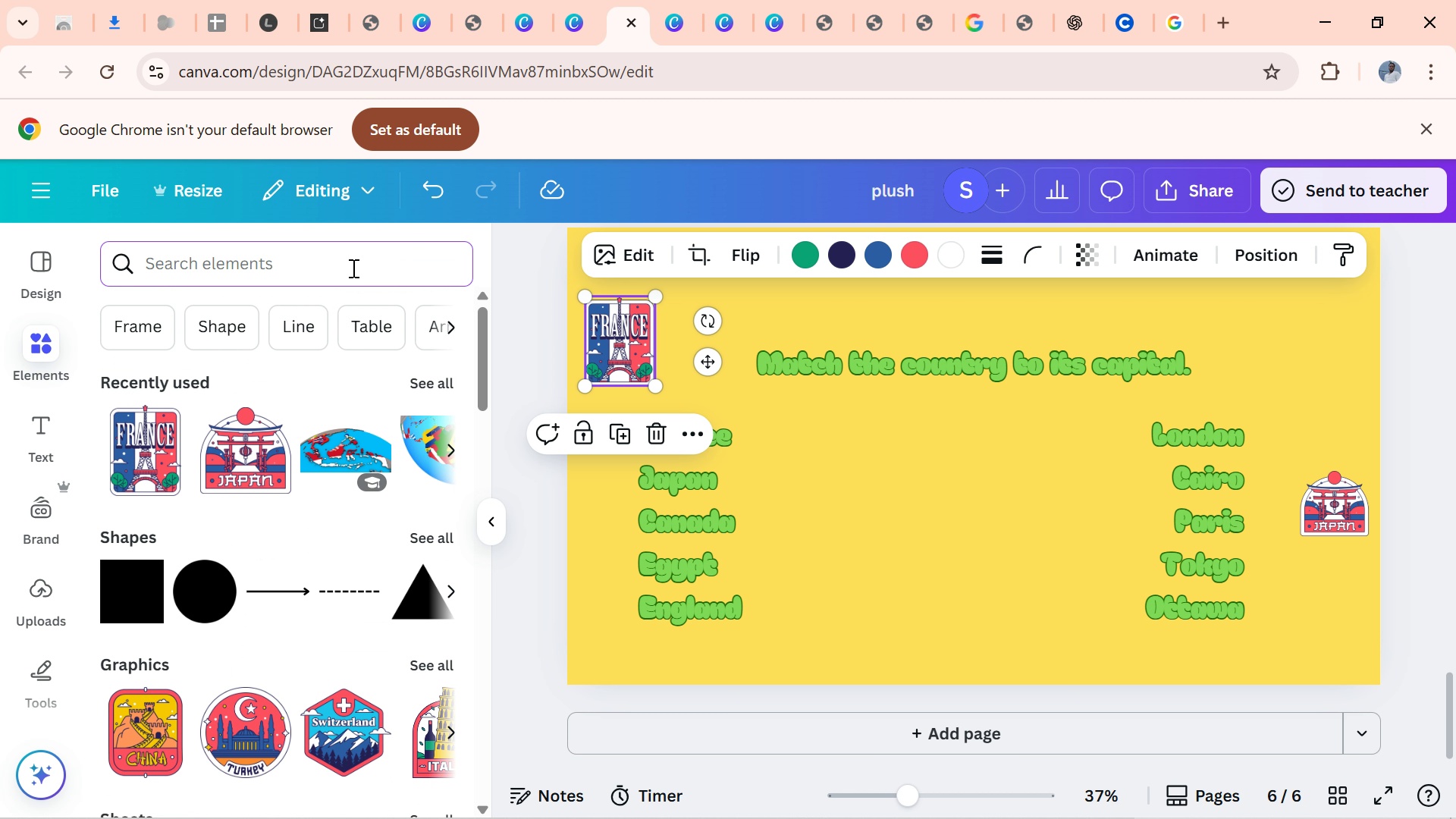 
type(wengl)
 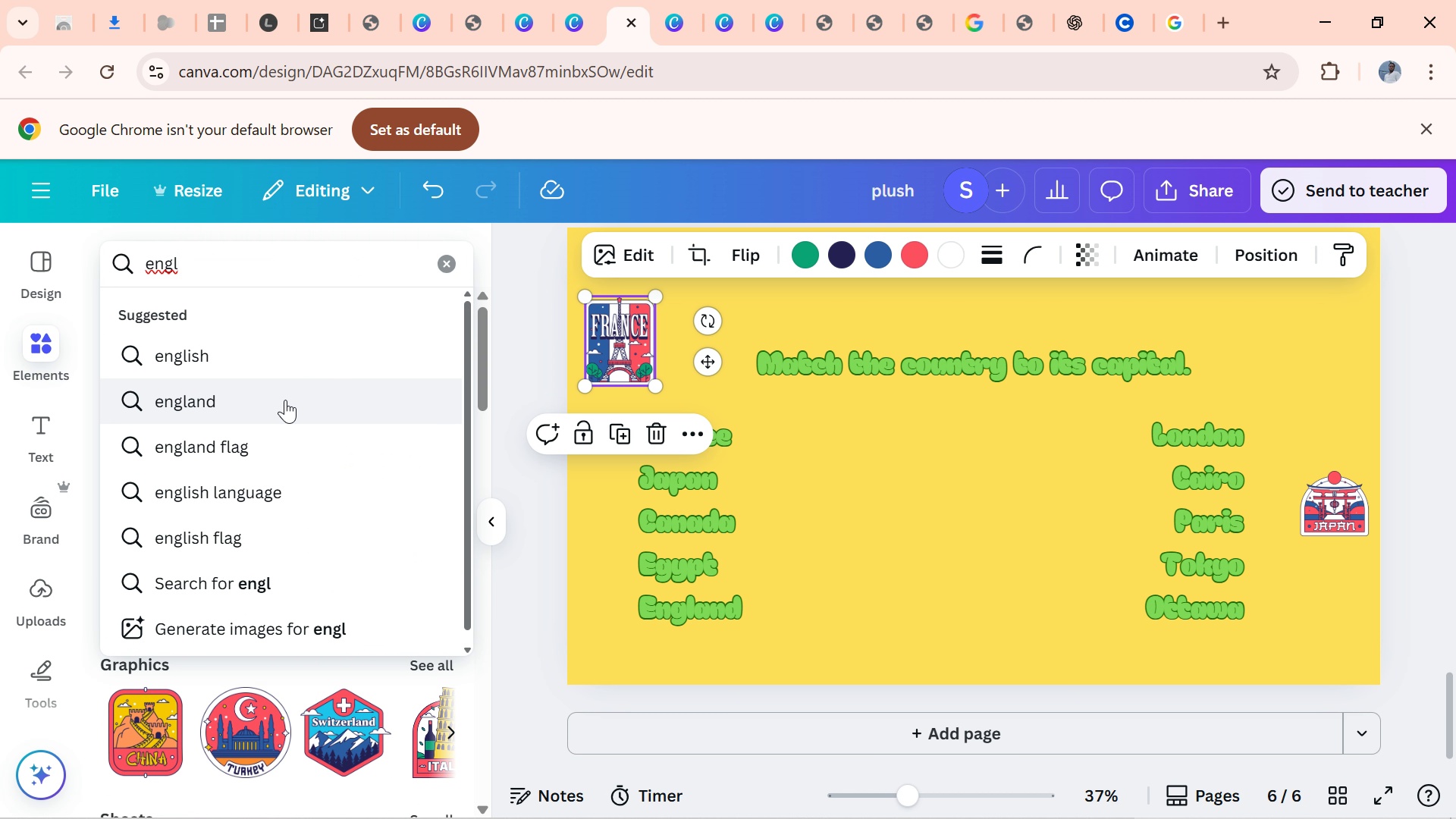 
left_click([285, 400])
 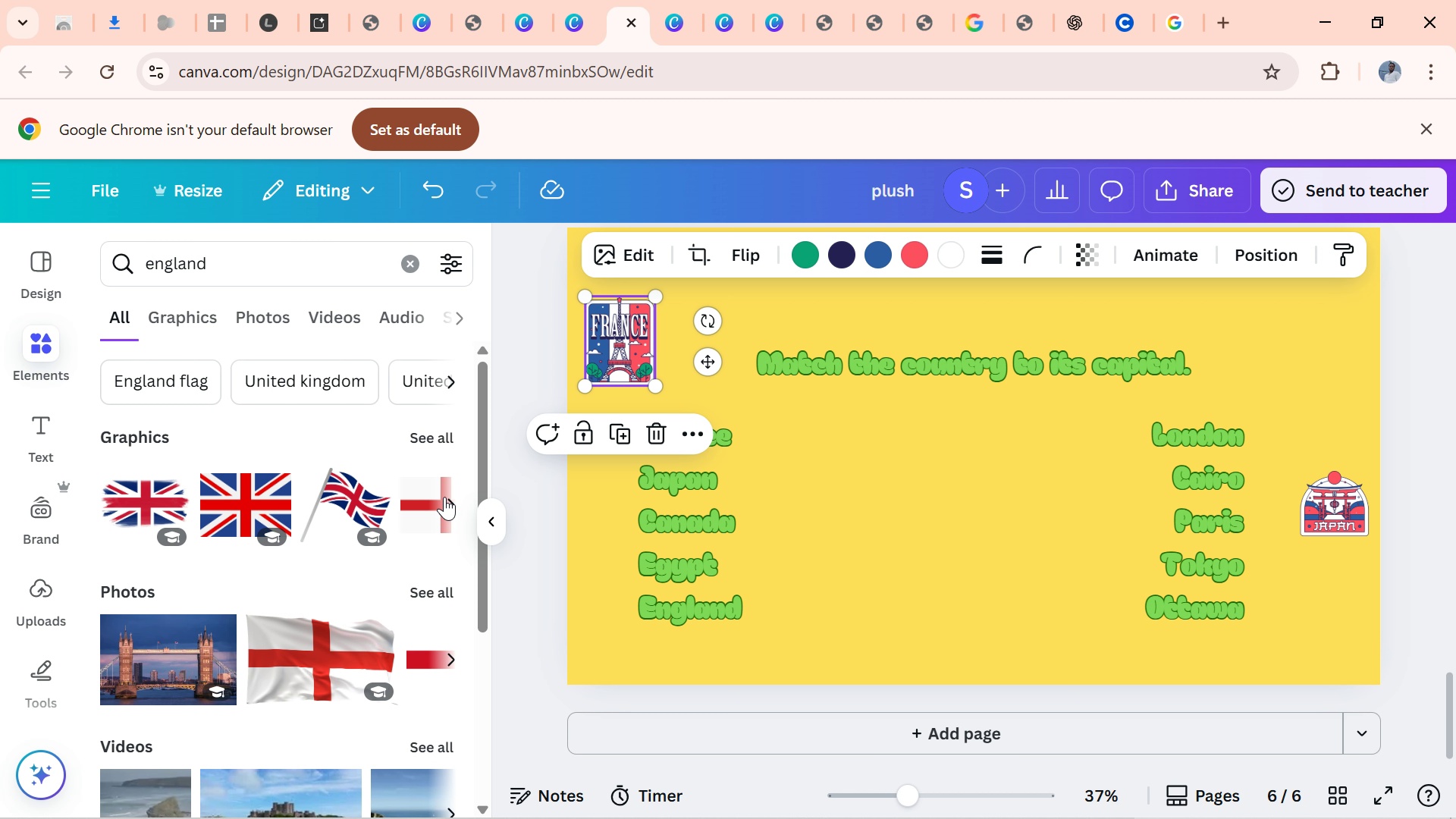 
left_click([436, 444])
 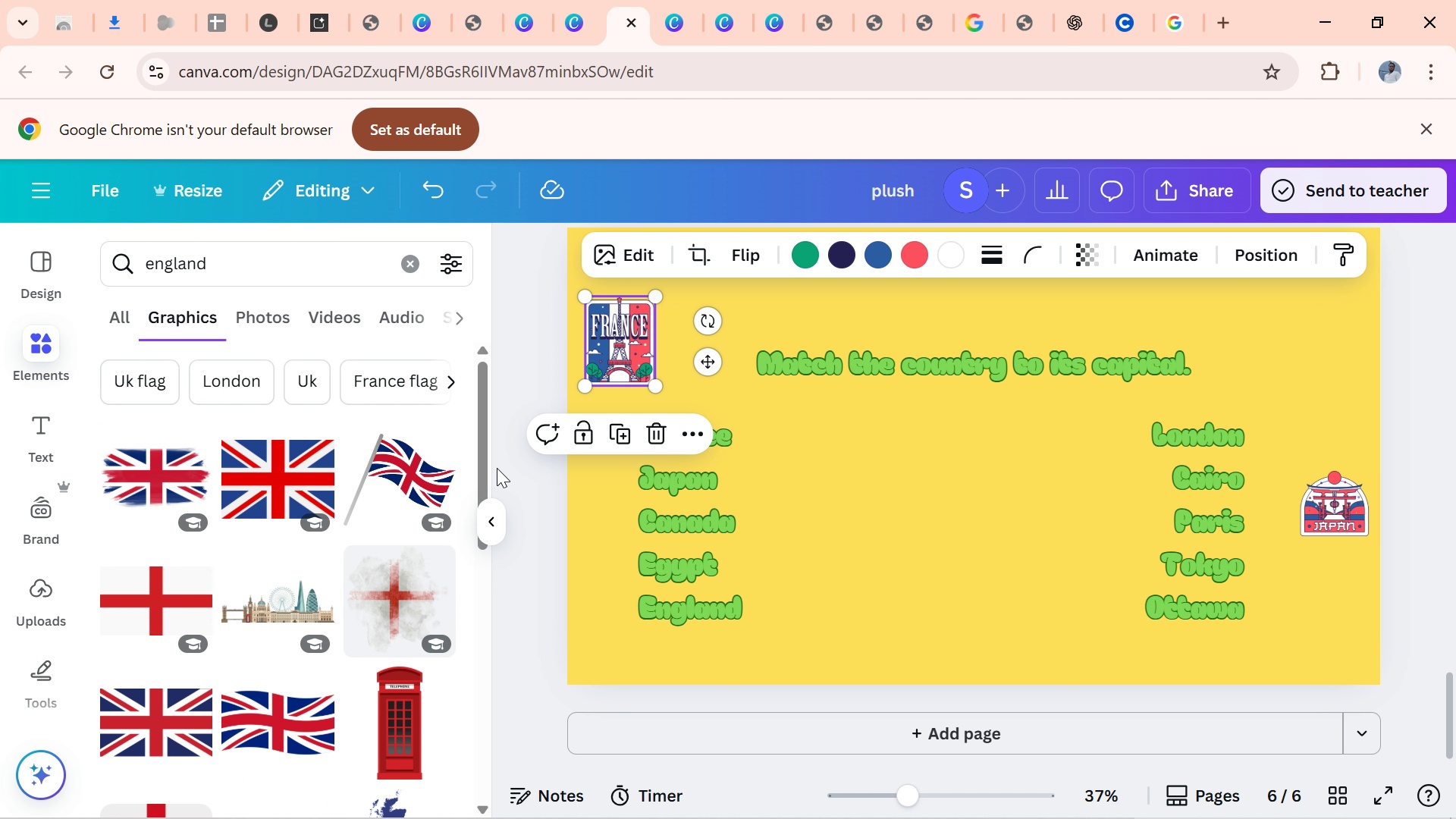 
wait(9.91)
 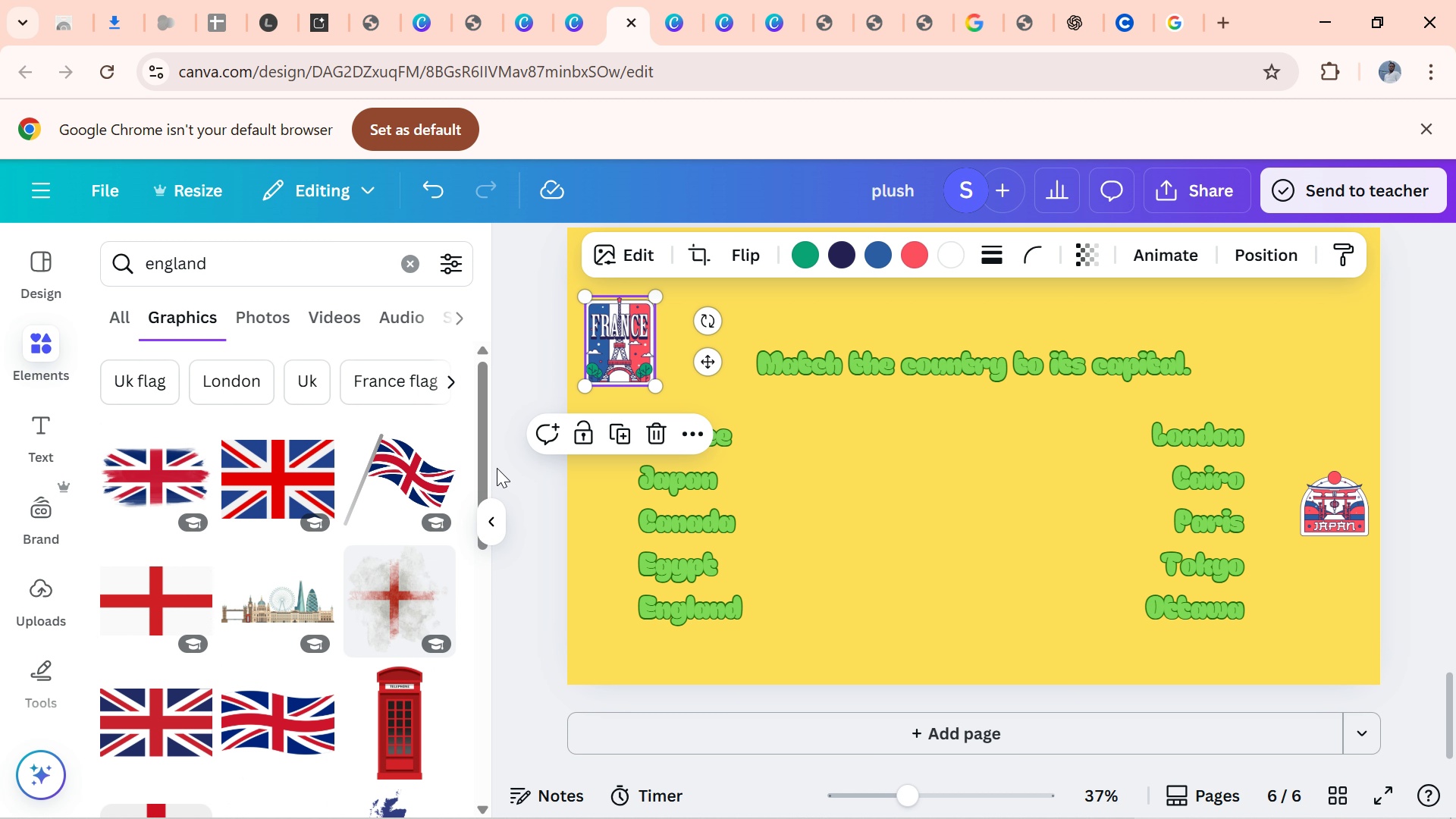 
left_click([180, 792])
 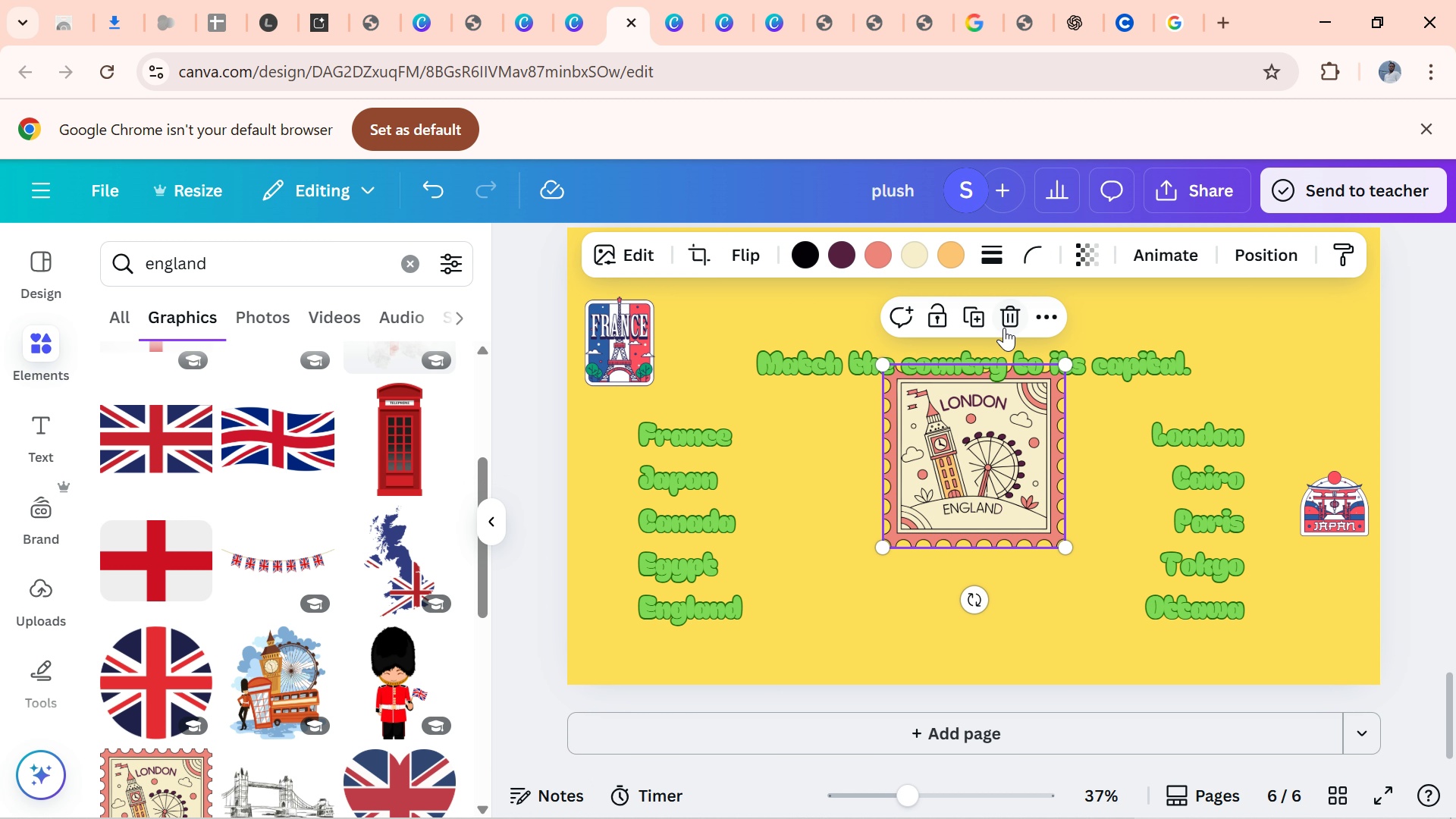 
left_click([1012, 321])
 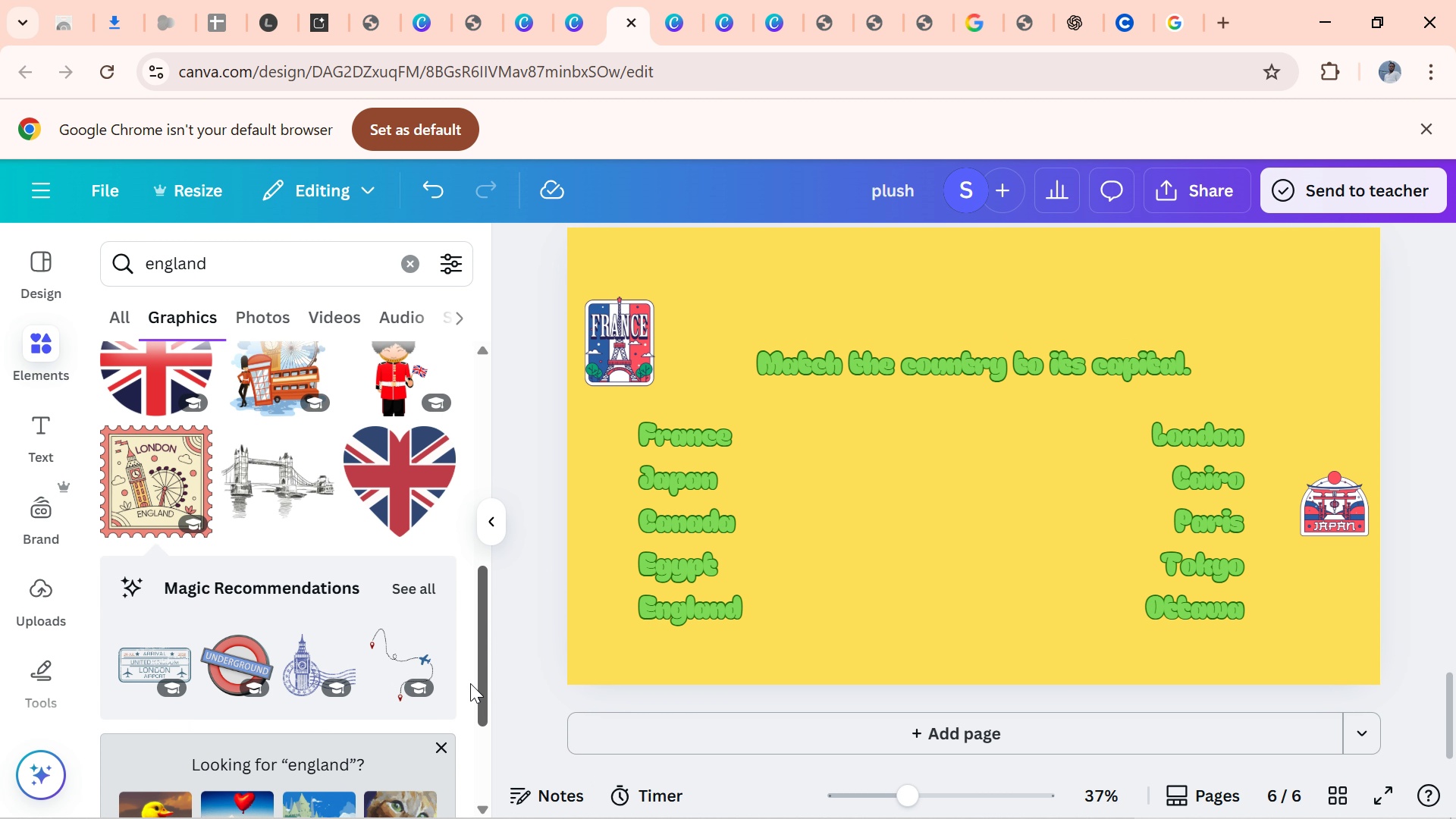 
wait(8.56)
 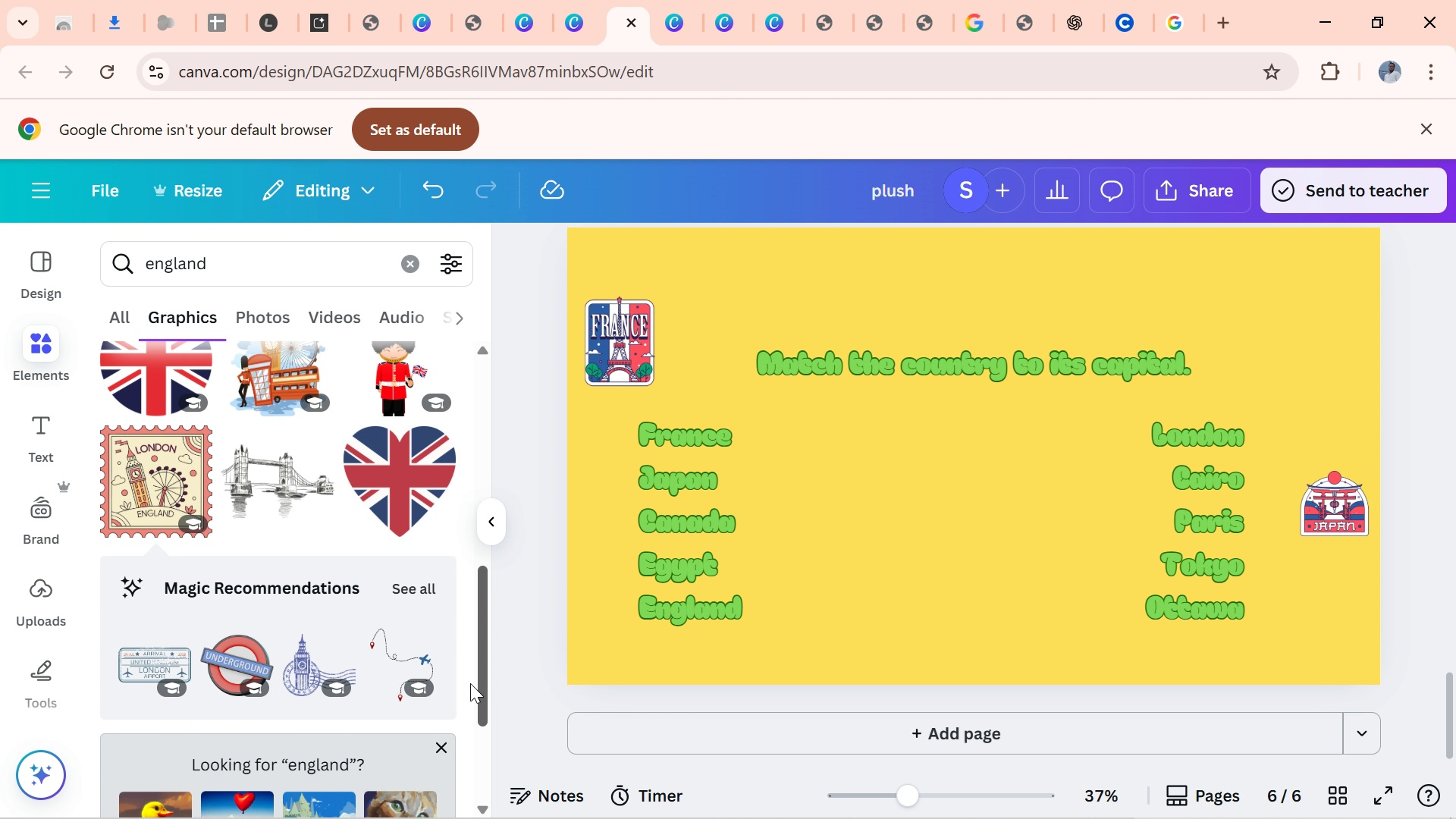 
left_click([380, 628])
 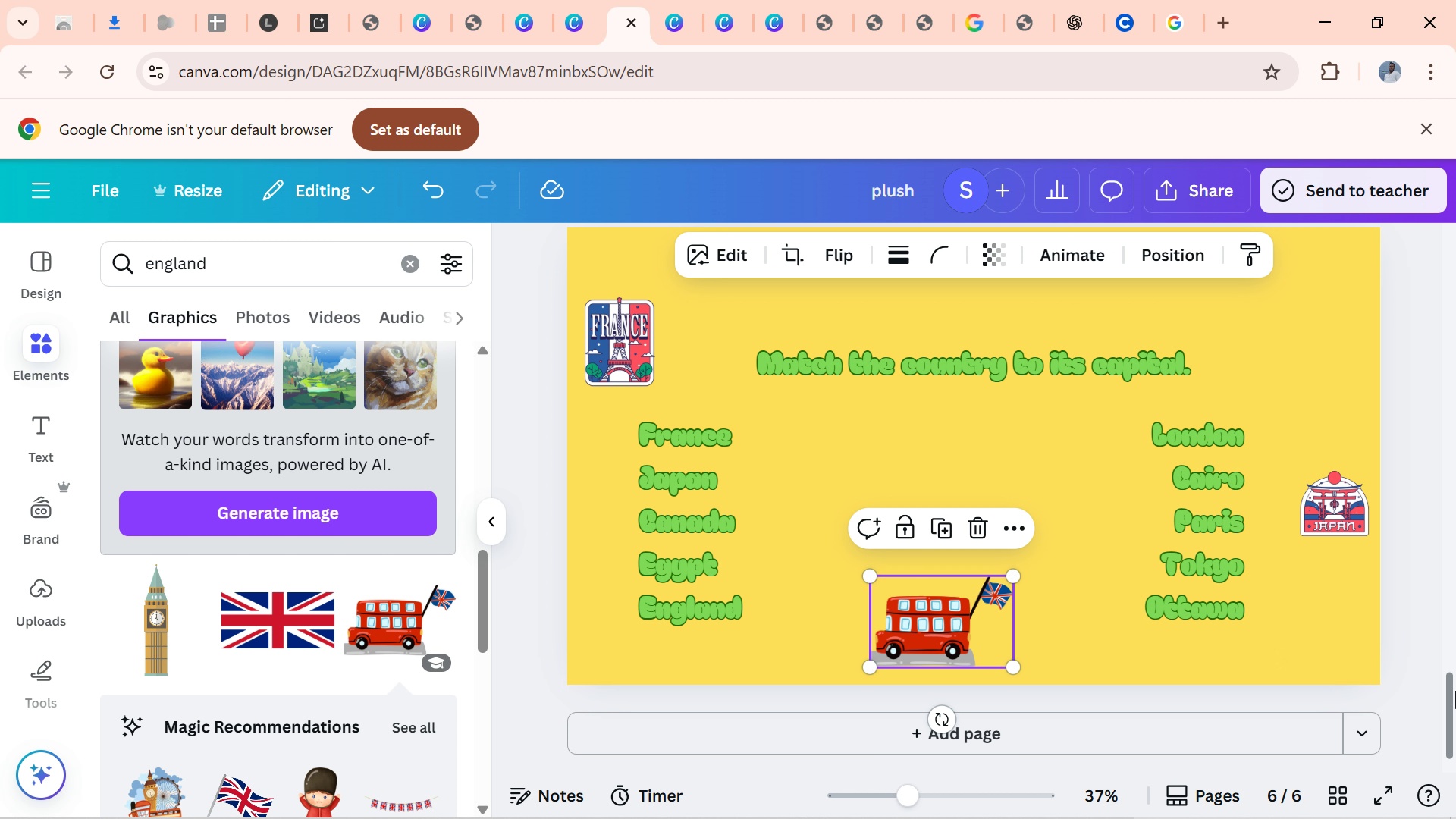 
wait(15.7)
 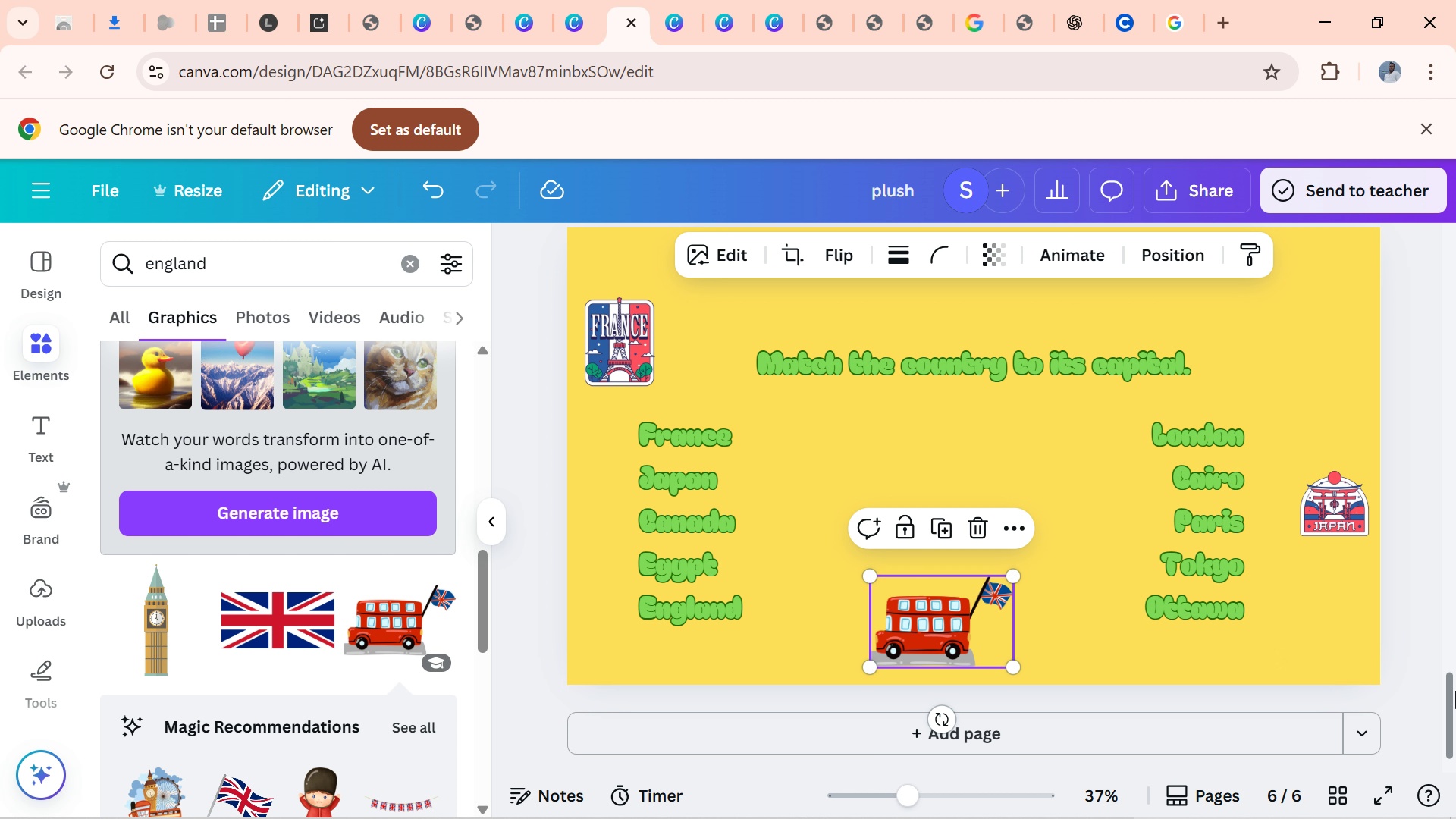 
left_click([708, 799])
 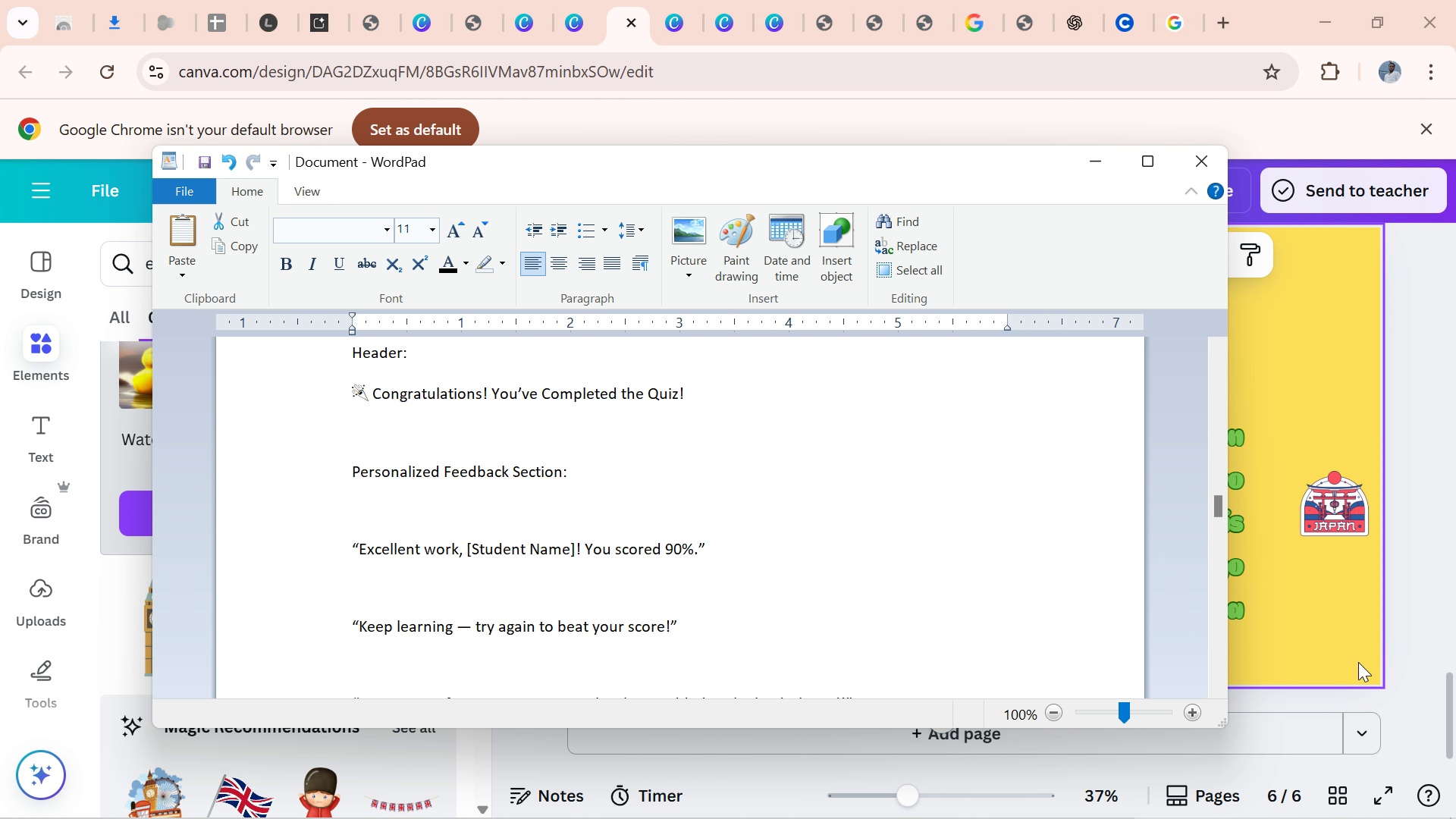 
wait(27.23)
 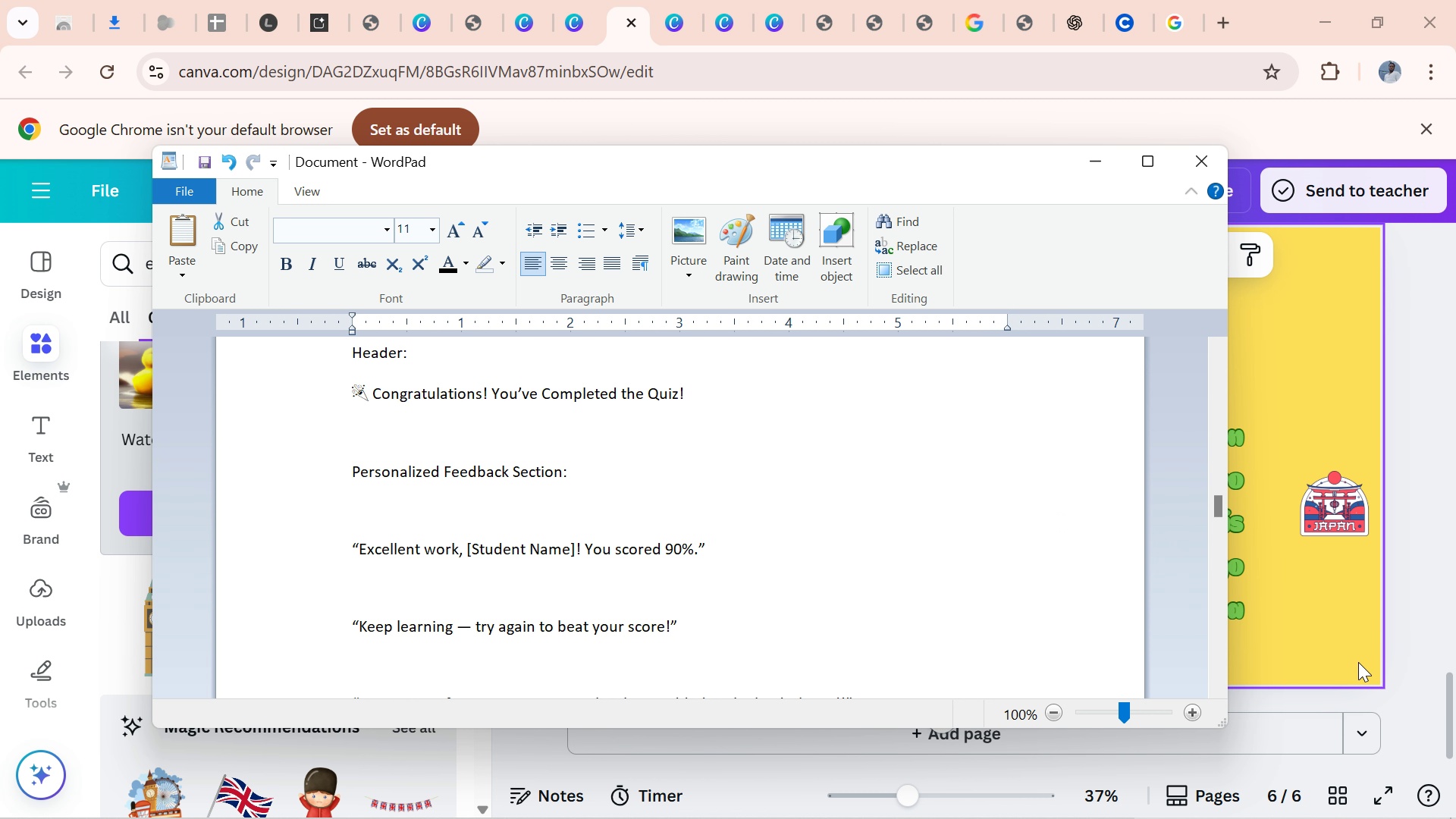 
left_click([1426, 590])
 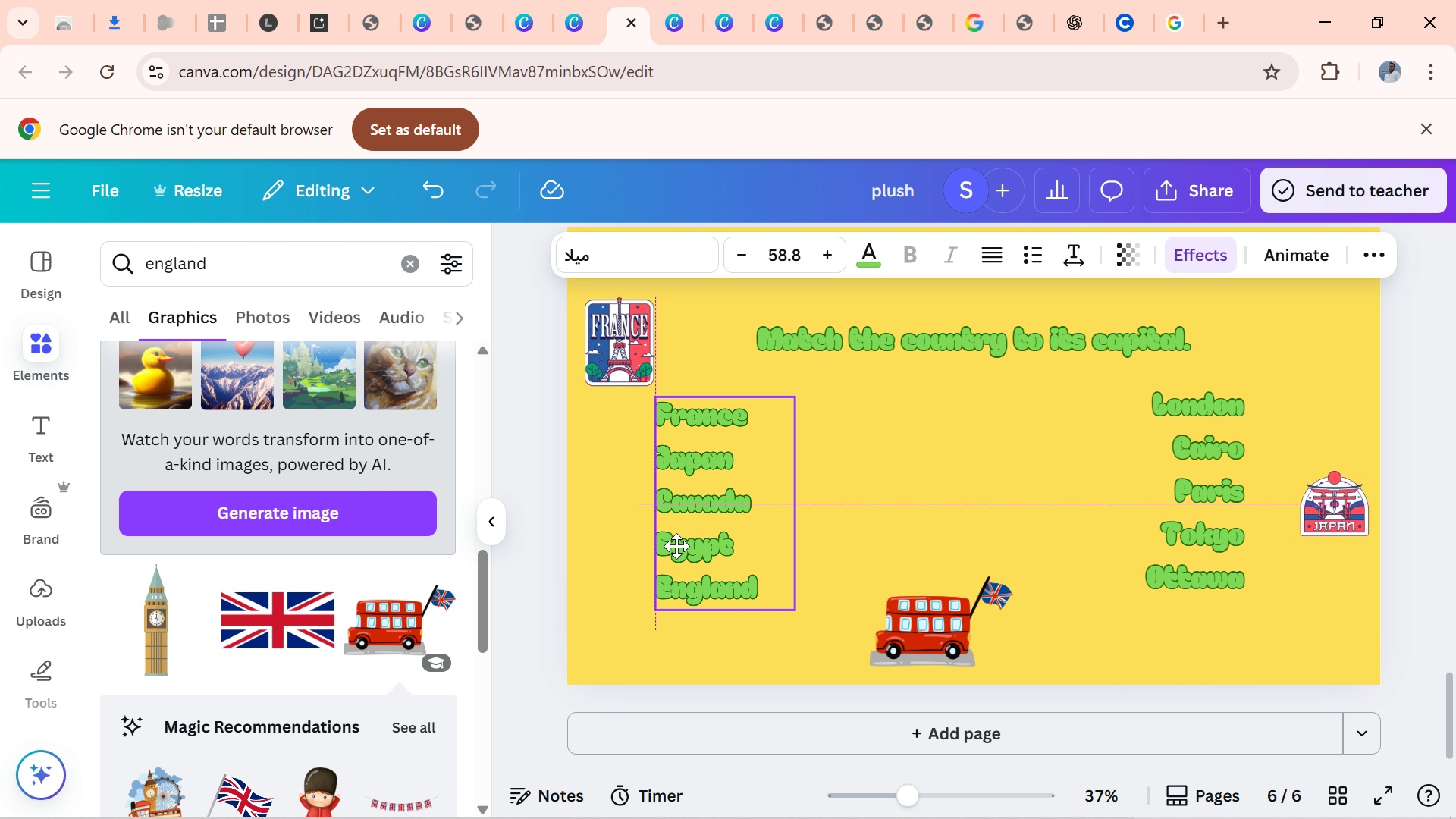 
wait(21.51)
 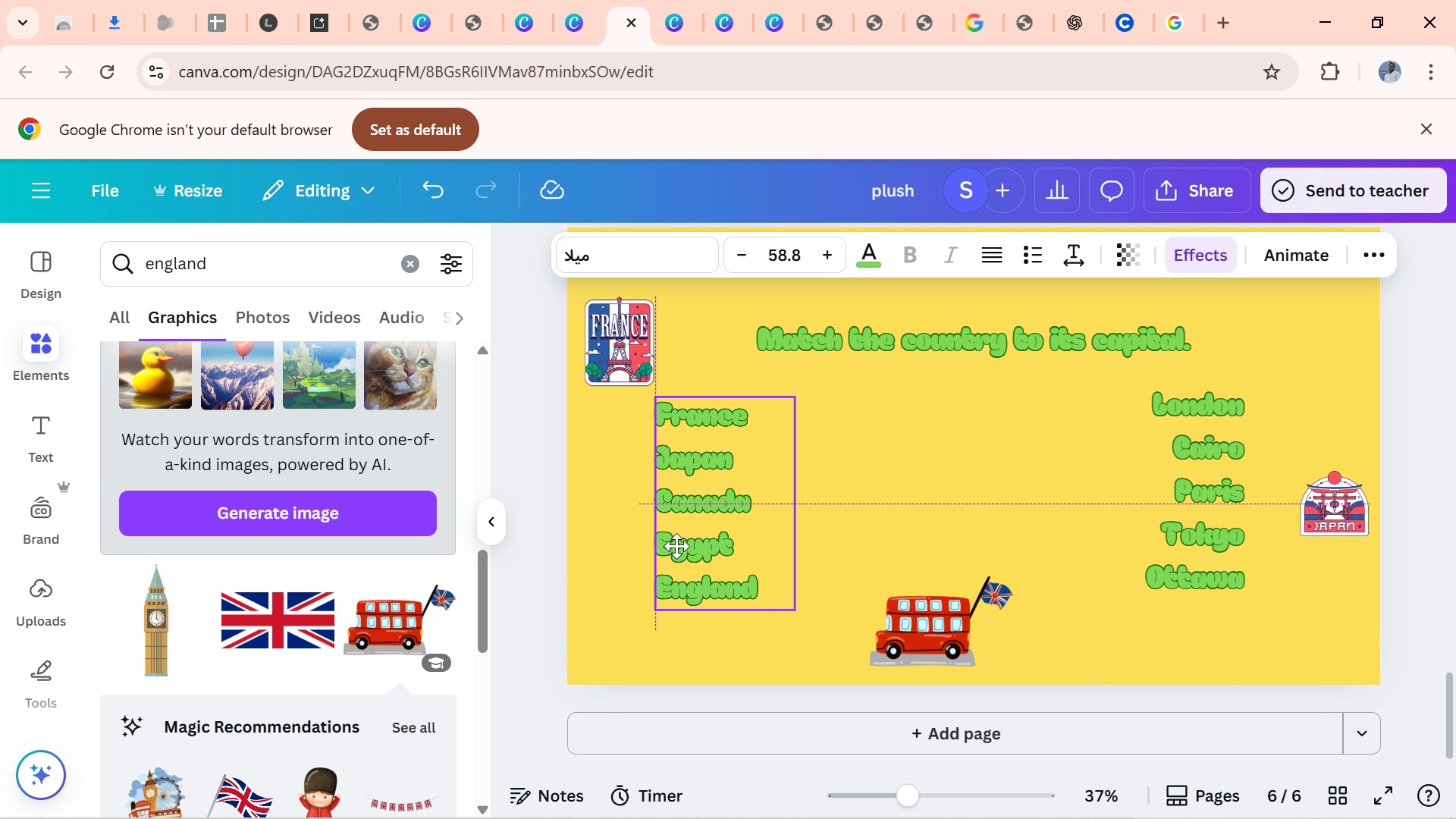 
left_click([1407, 466])
 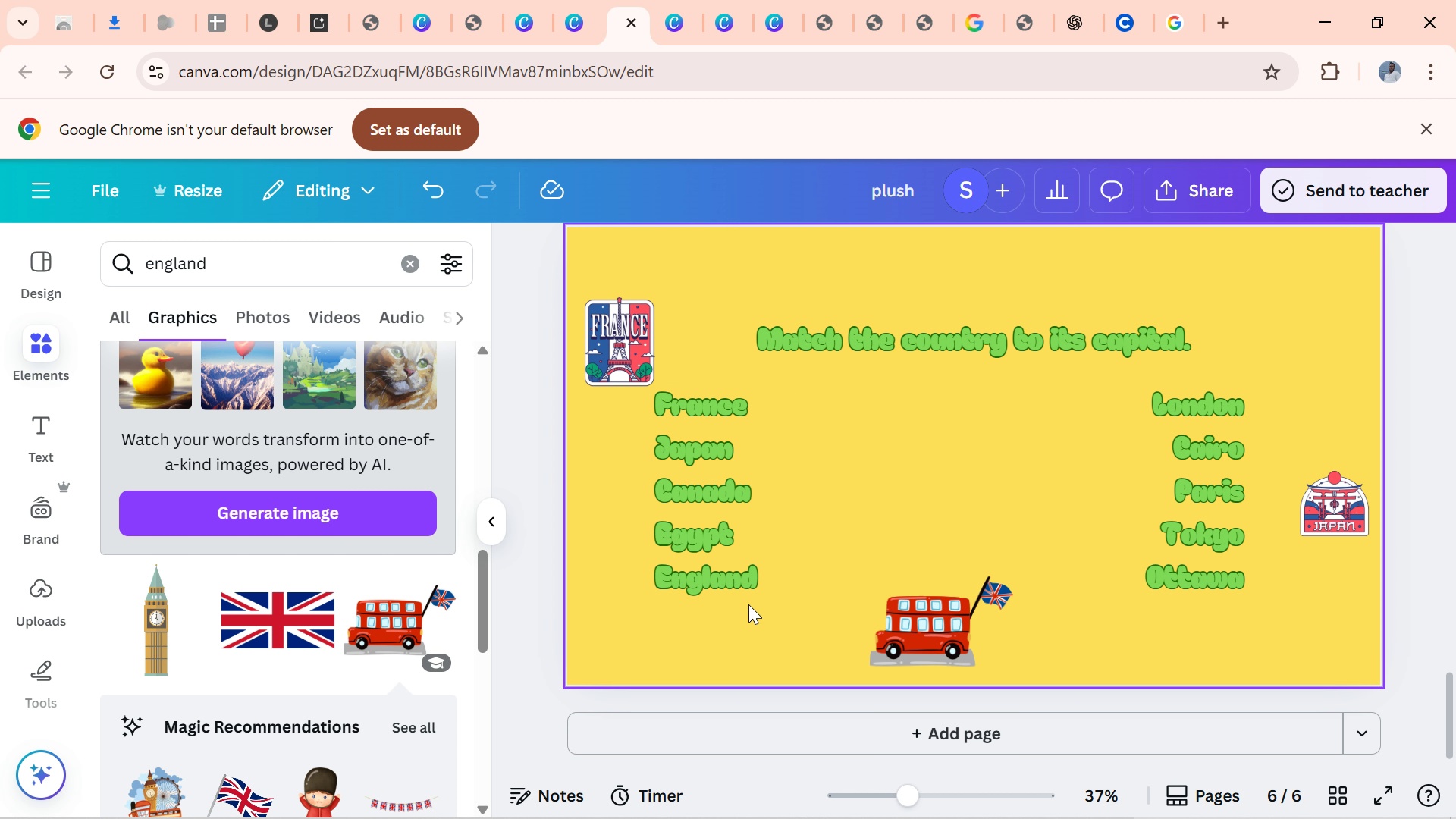 
wait(67.33)
 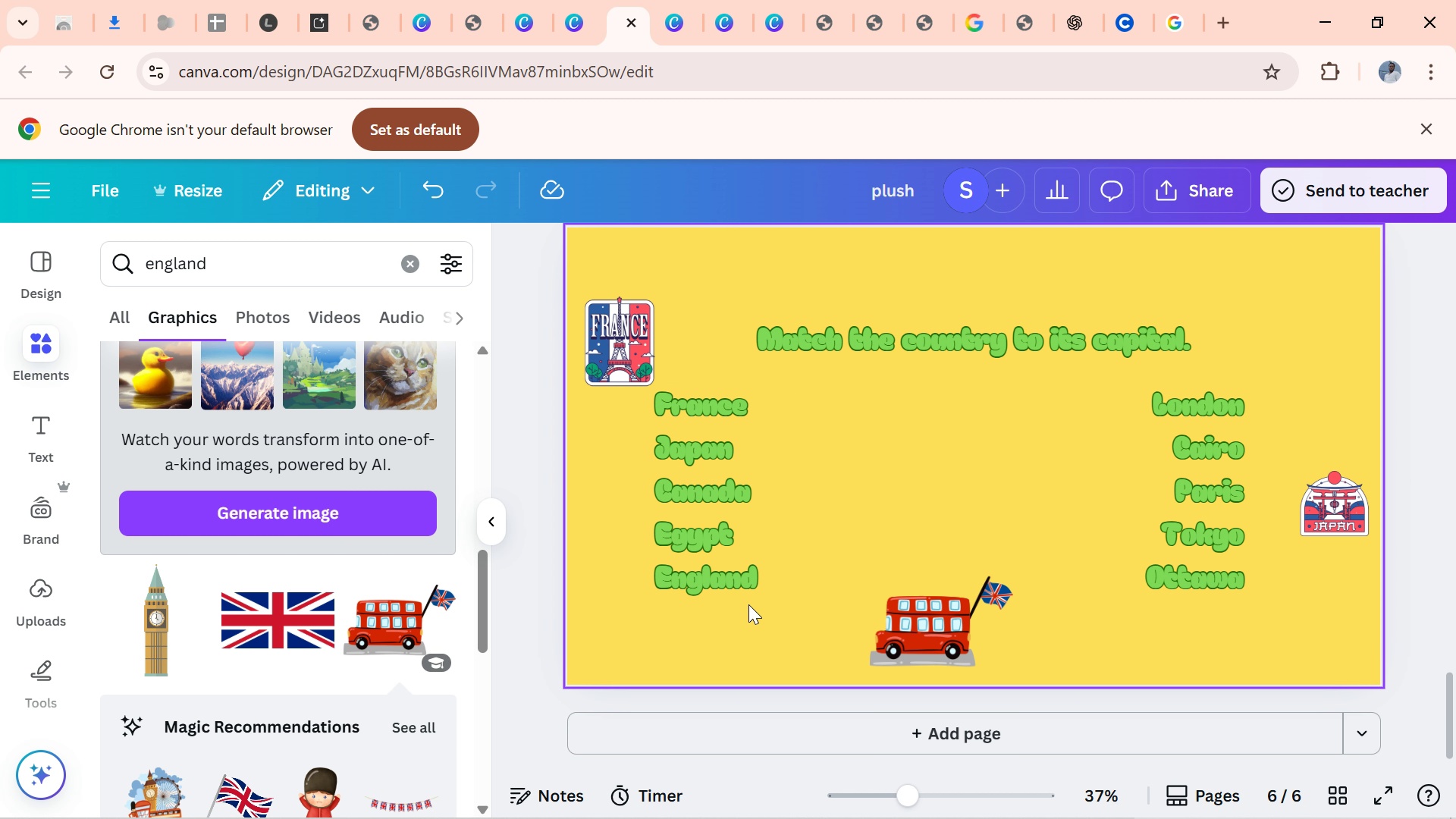 
left_click([1087, 723])
 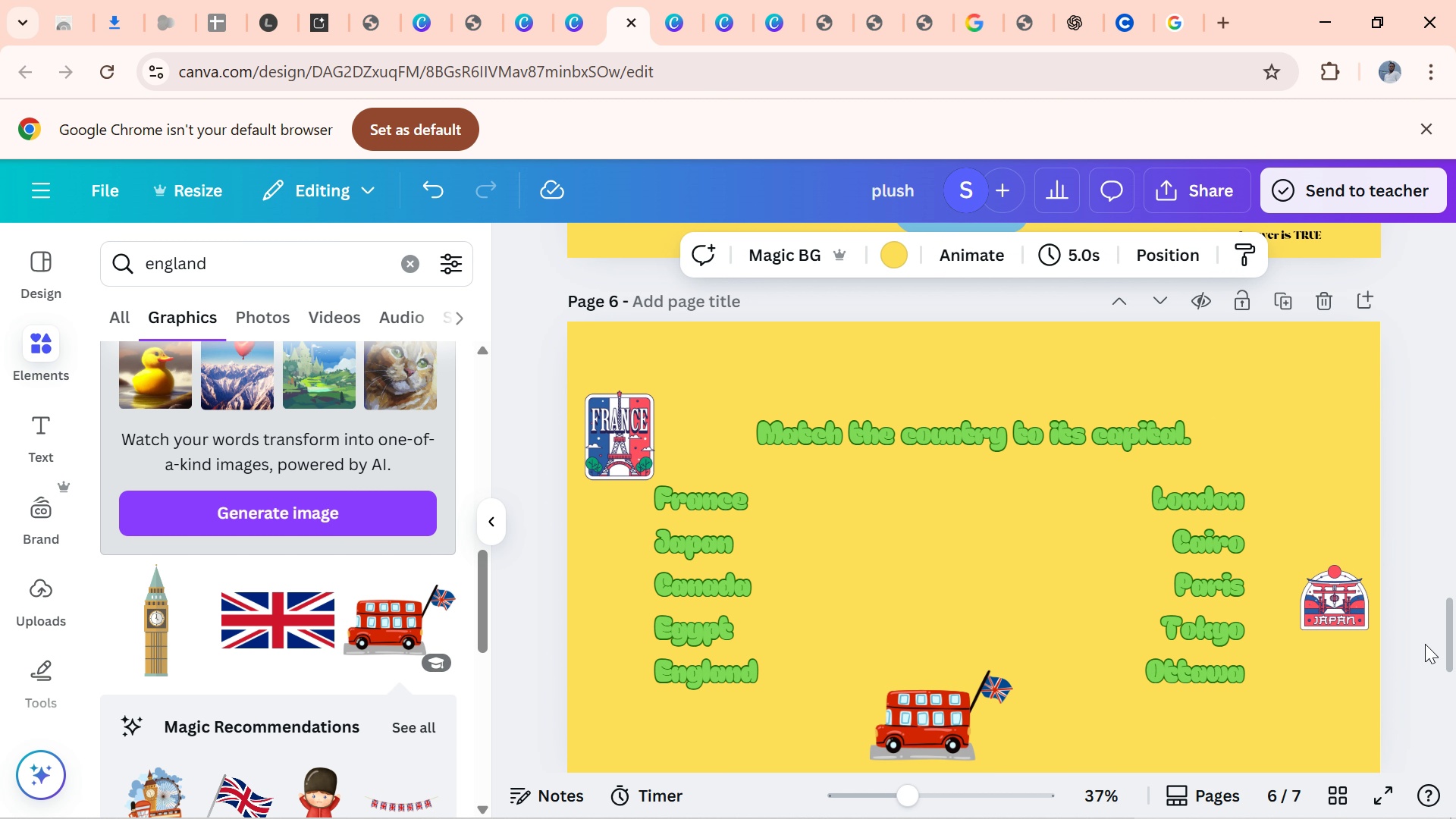 
left_click([977, 397])
 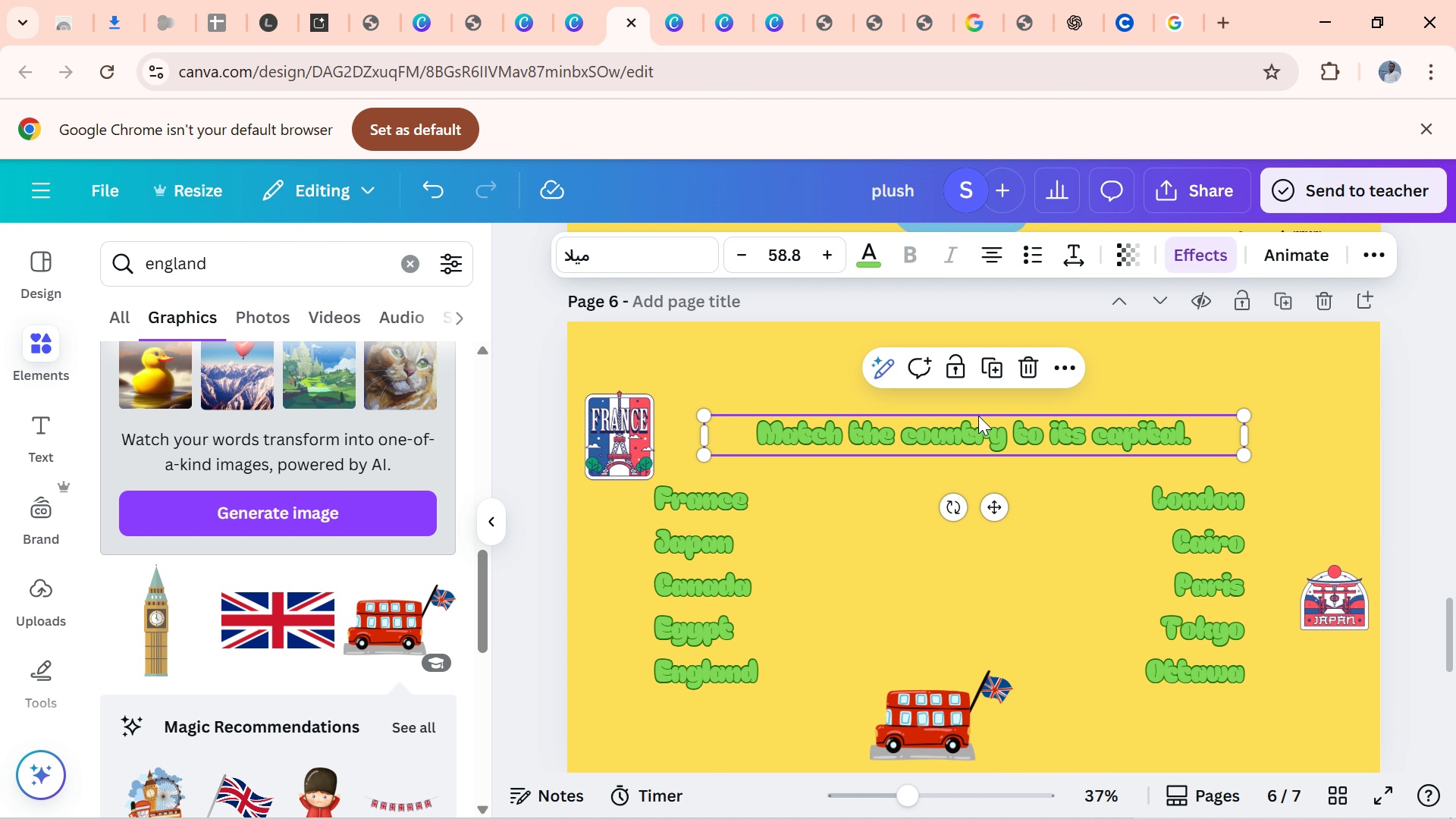 
left_click([978, 416])
 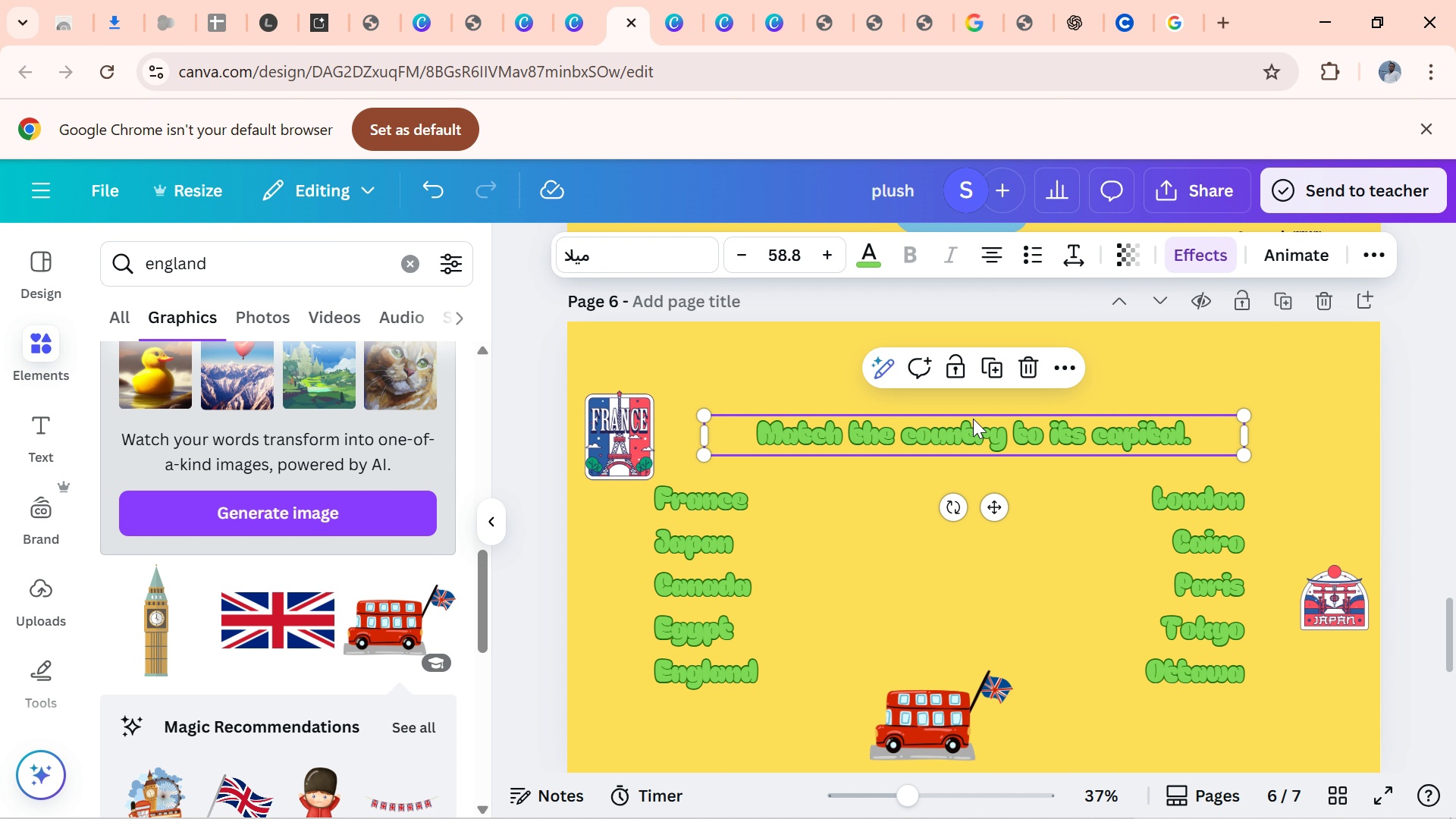 
key(Control+C)
 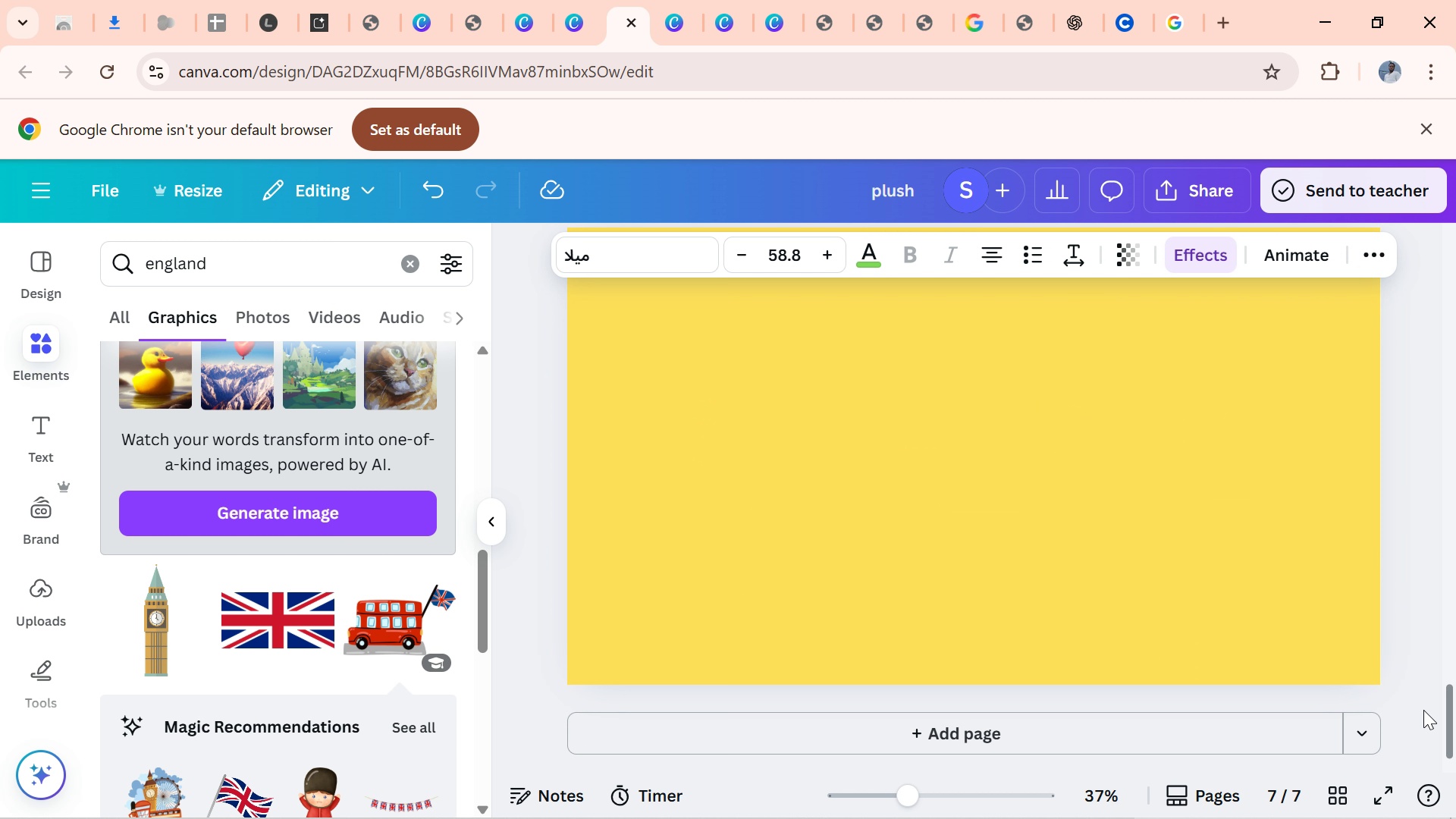 
left_click([1042, 548])
 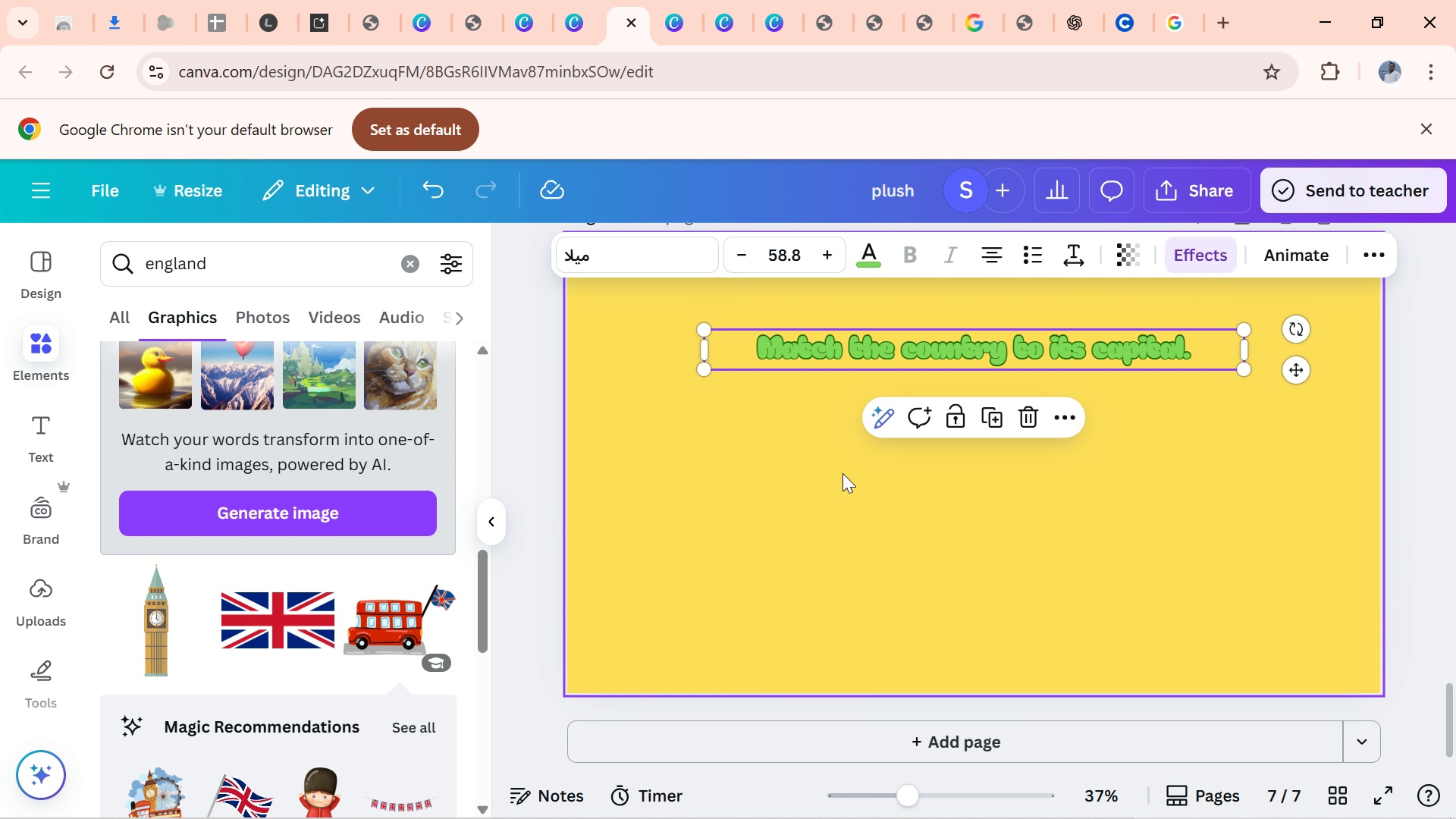 
key(Control+V)
 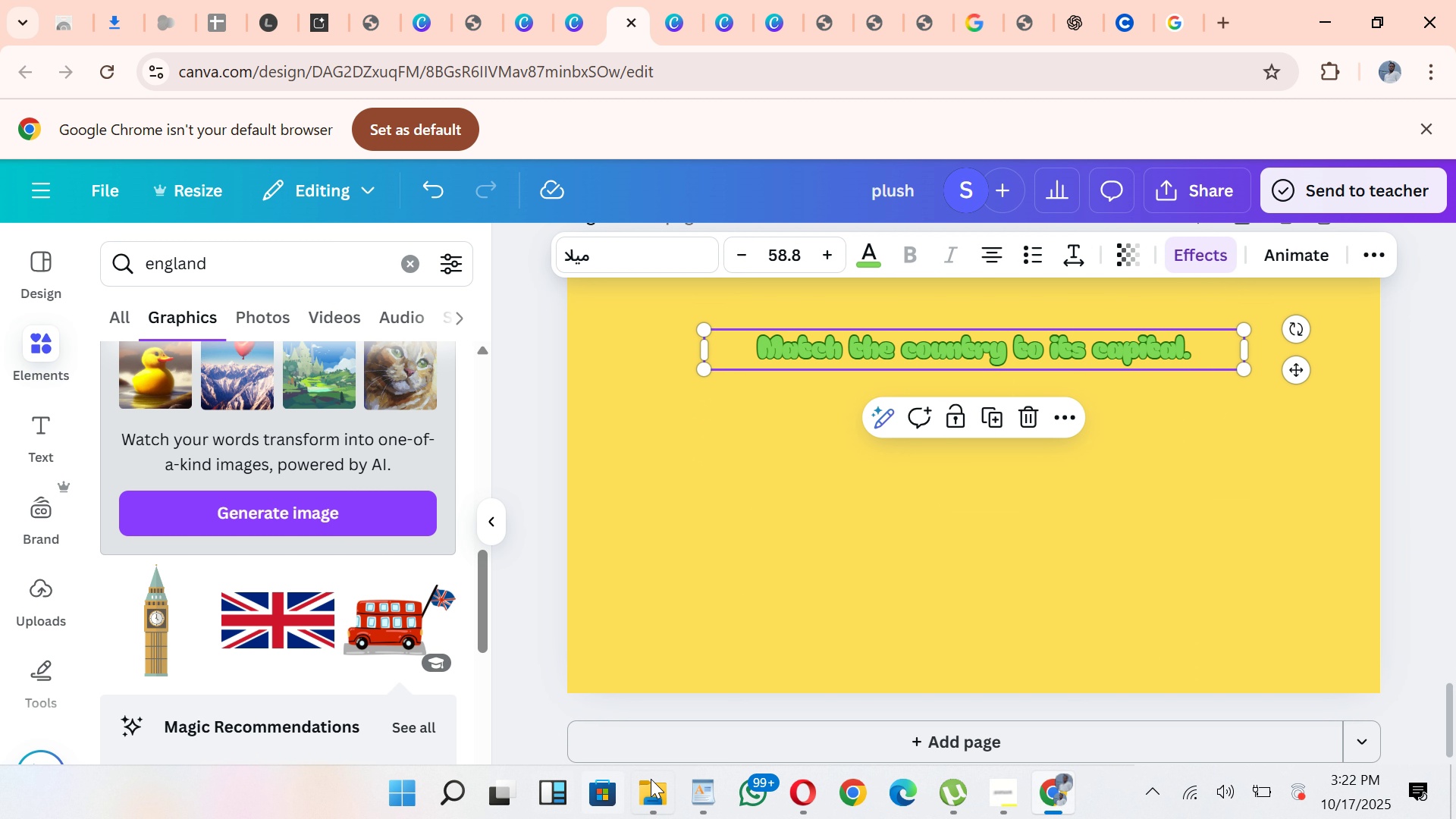 
left_click([706, 792])
 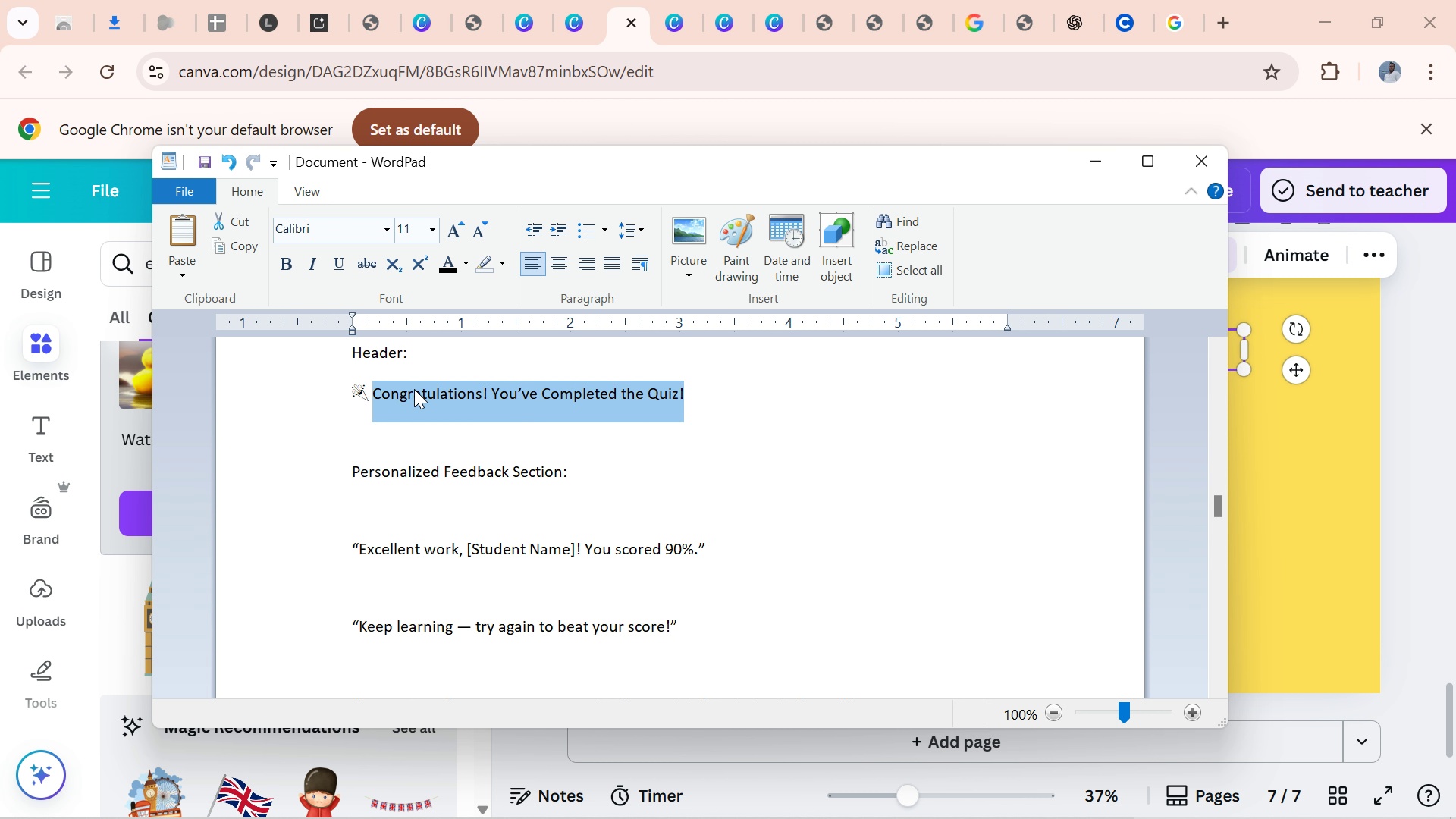 
key(Control+C)
 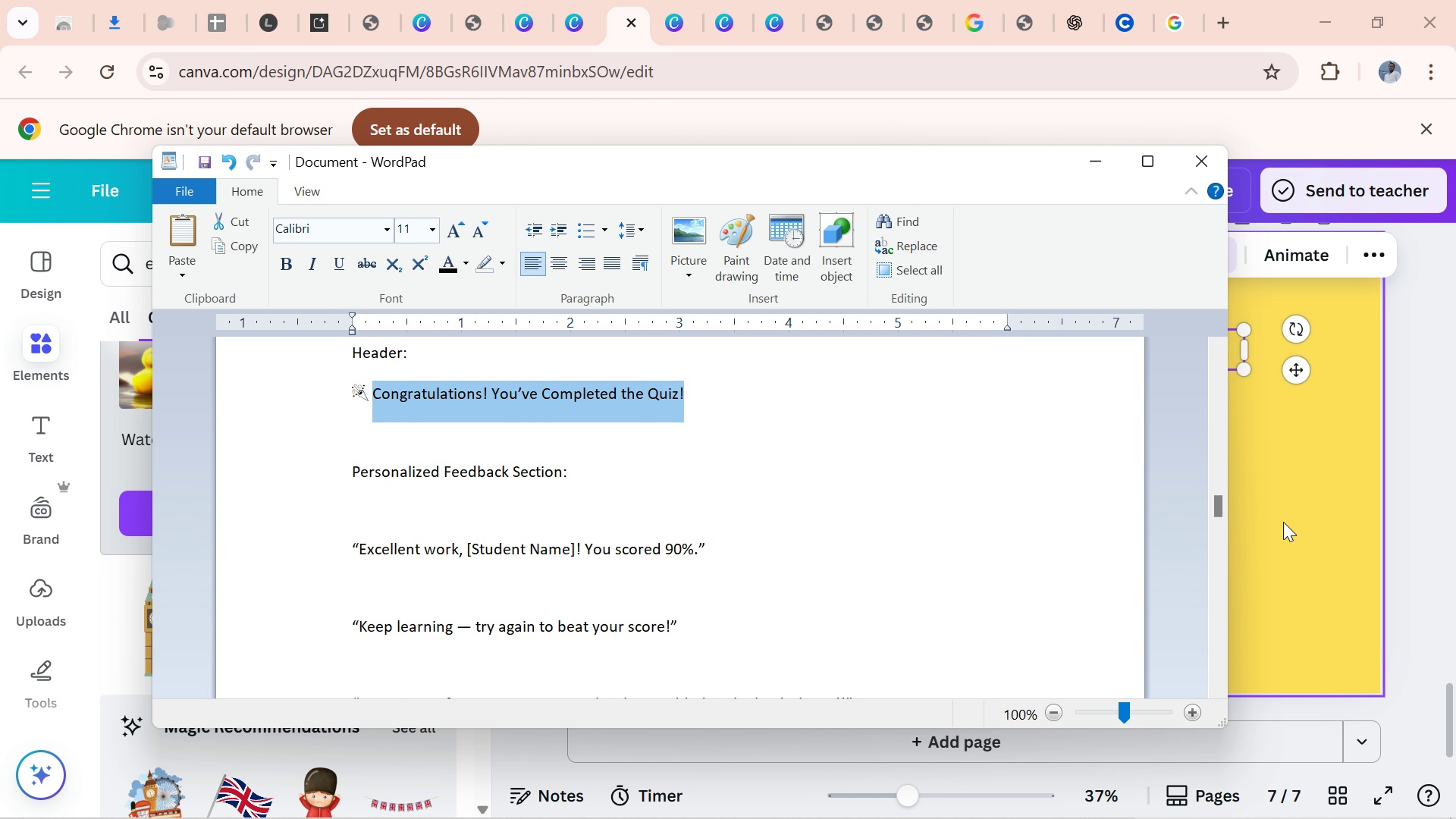 
left_click([1283, 522])
 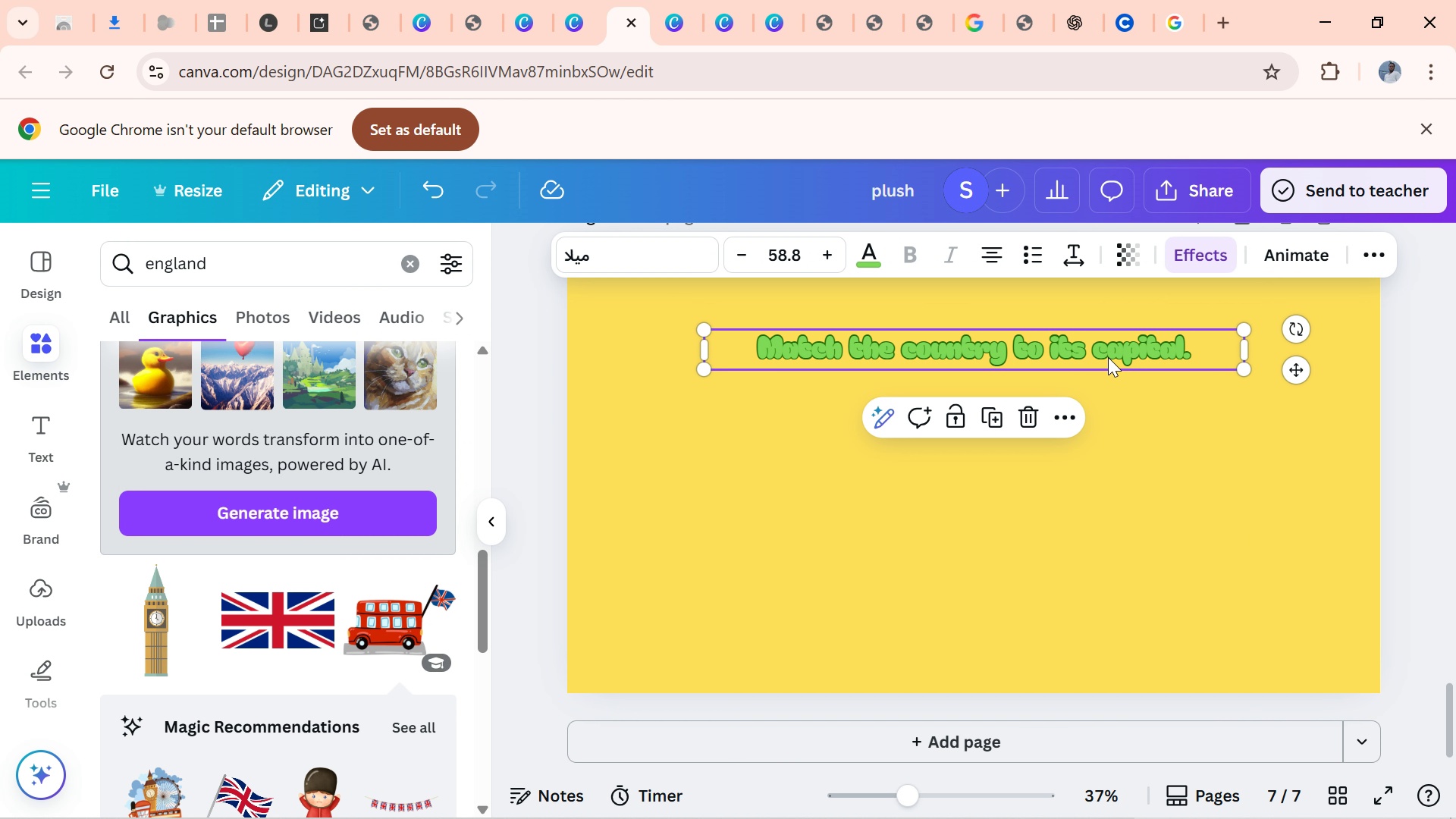 
double_click([1108, 357])
 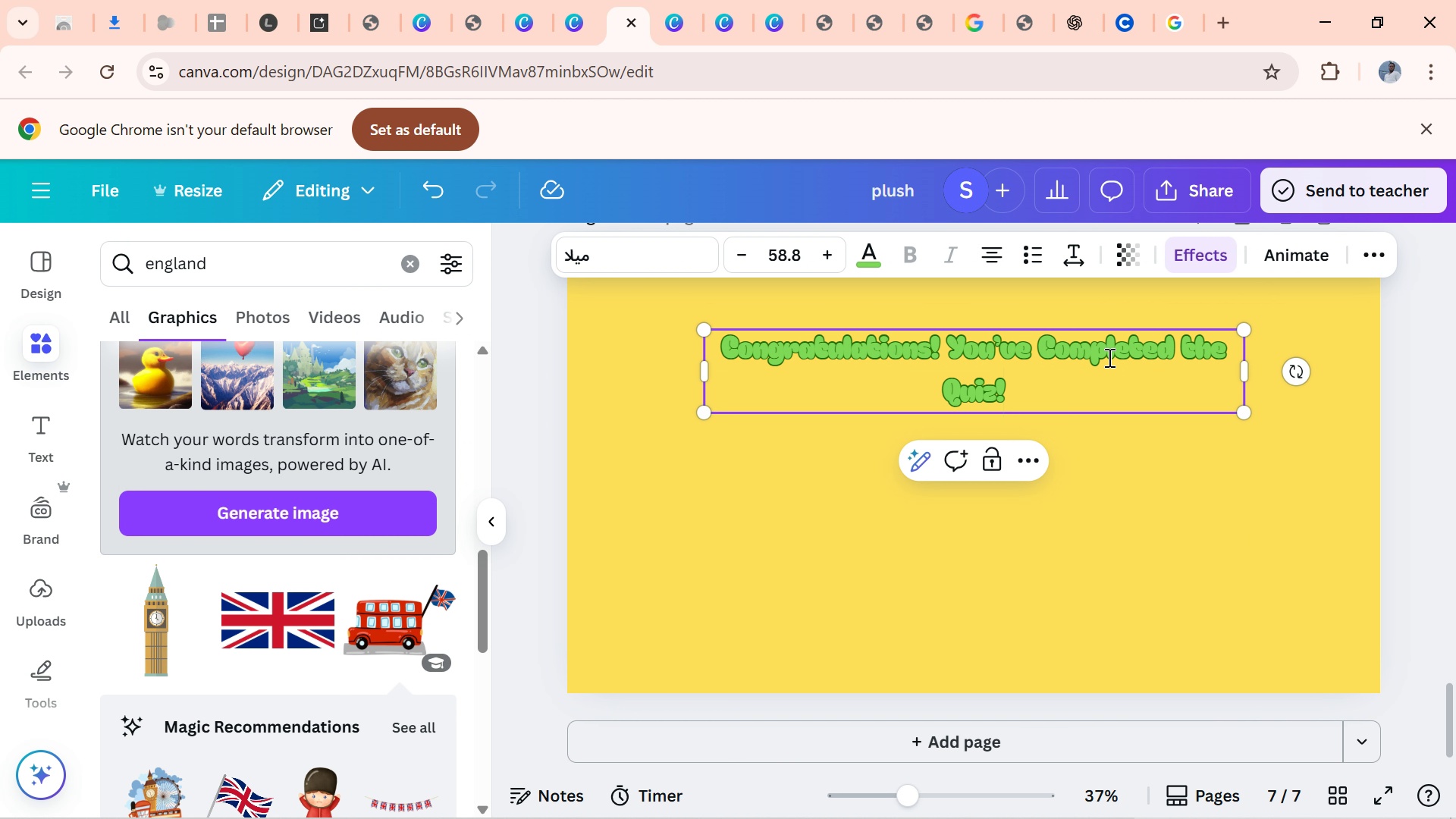 
key(Control+V)
 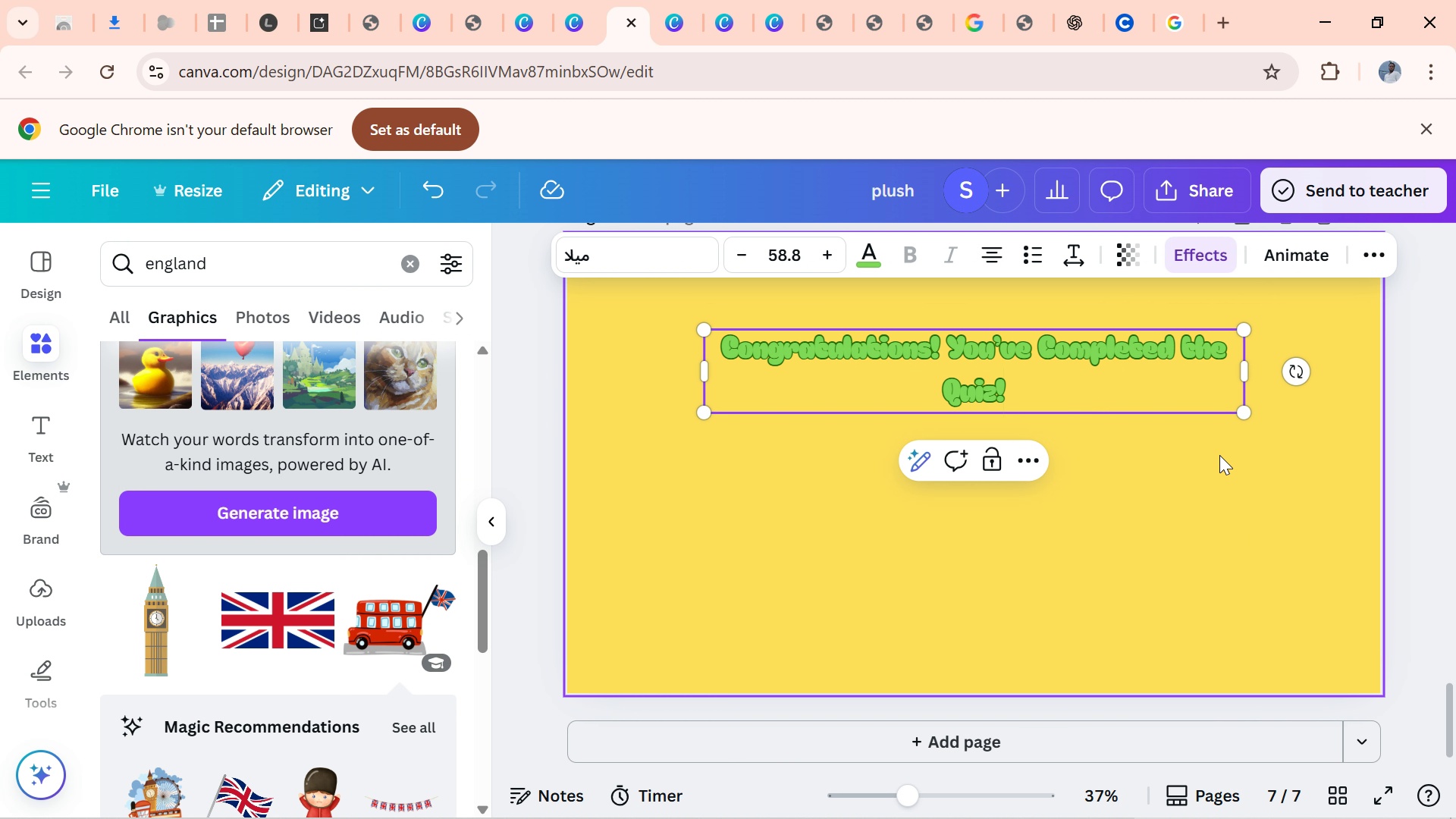 
left_click([1222, 475])
 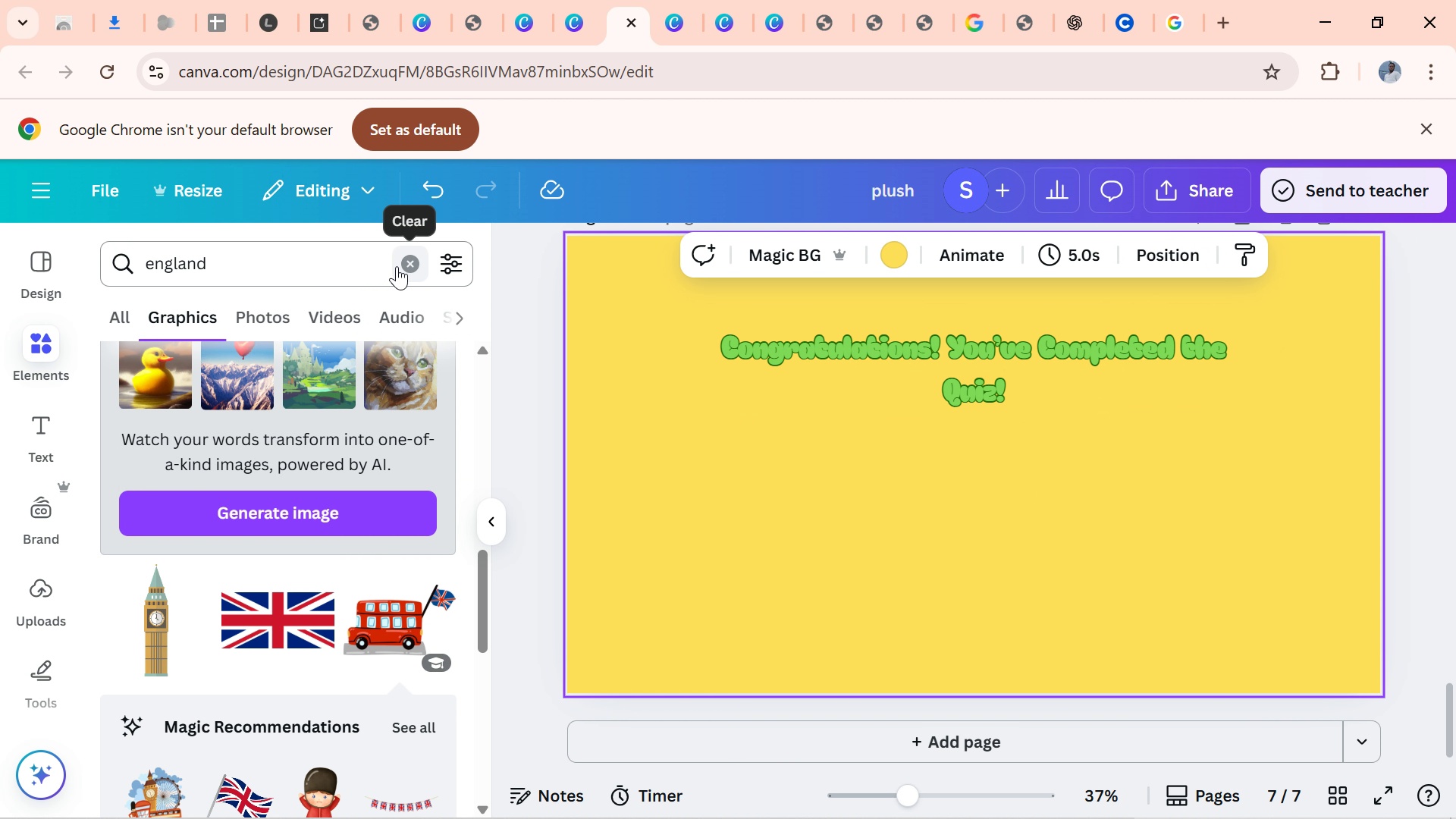 
left_click([397, 266])
 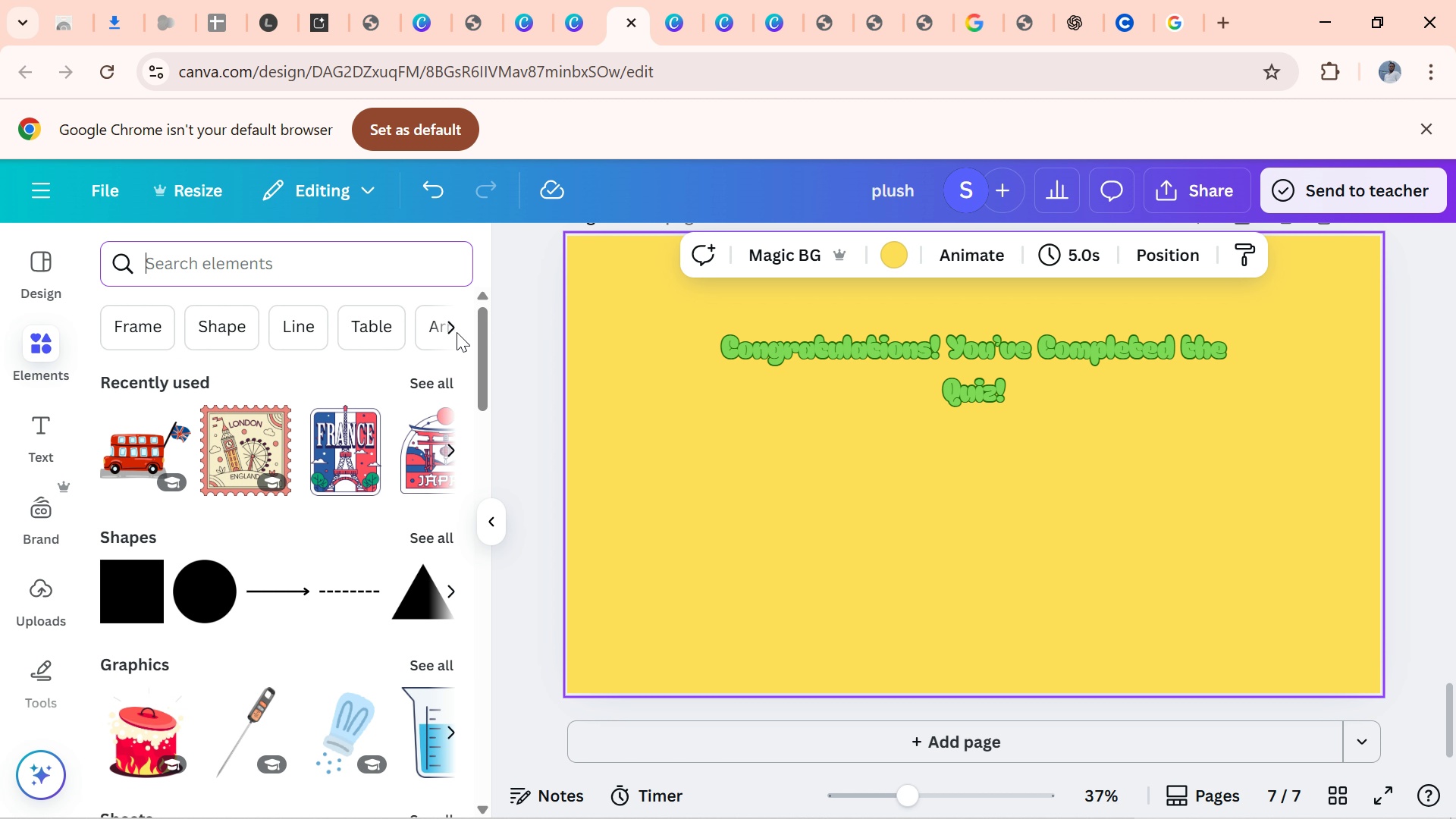 
left_click([391, 268])
 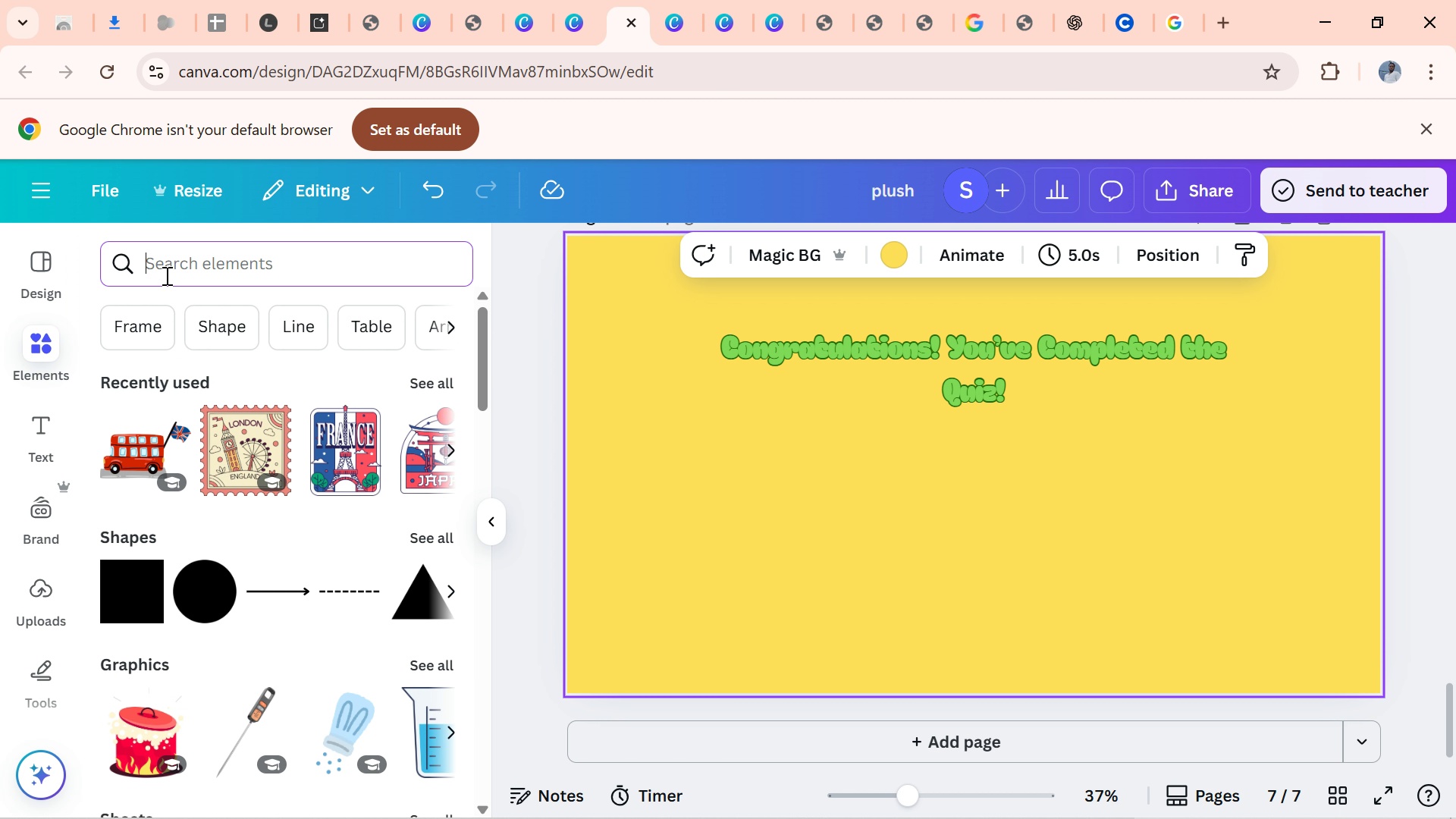 
type(sc)
 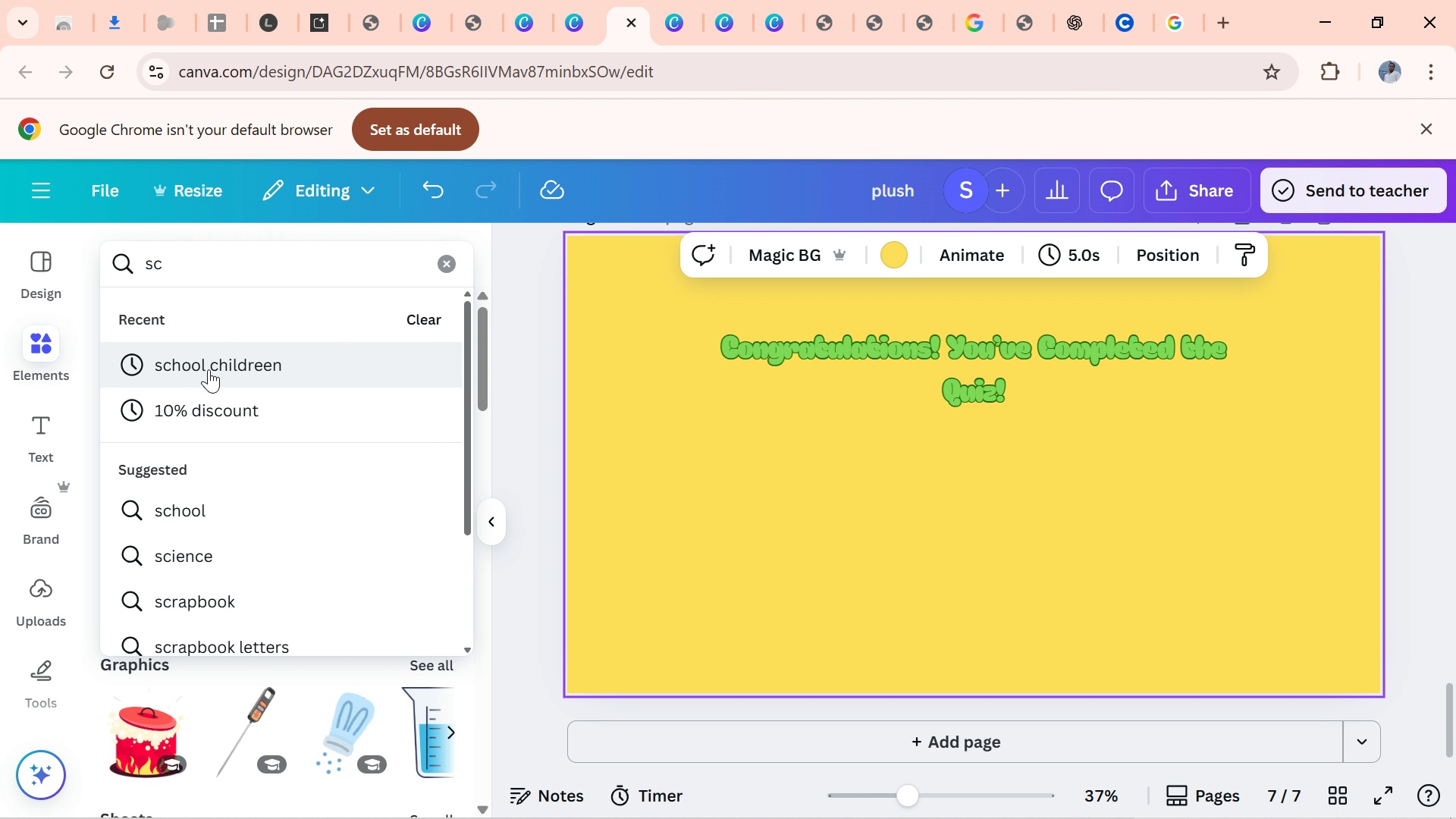 
left_click([209, 369])
 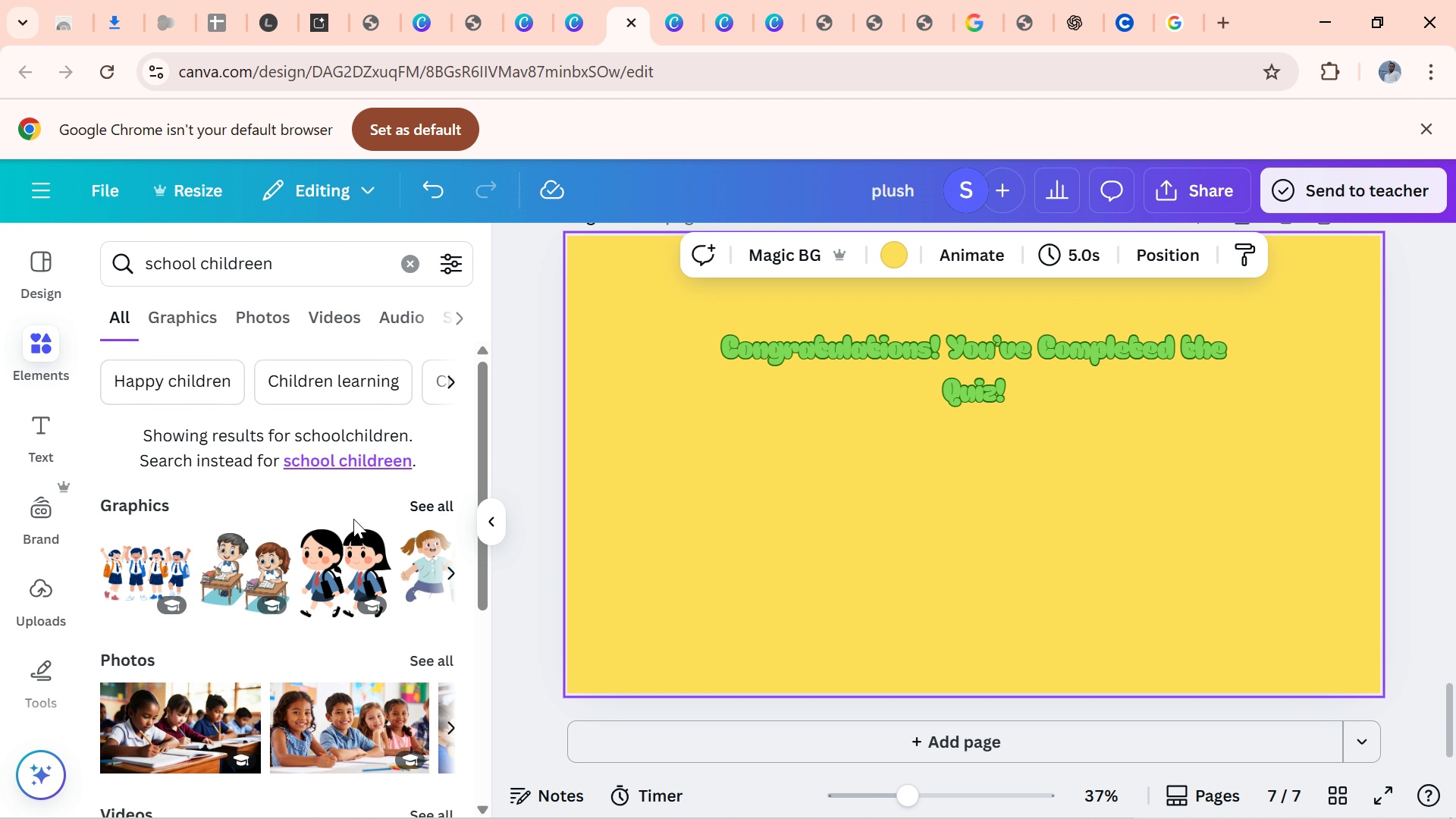 
left_click([148, 563])
 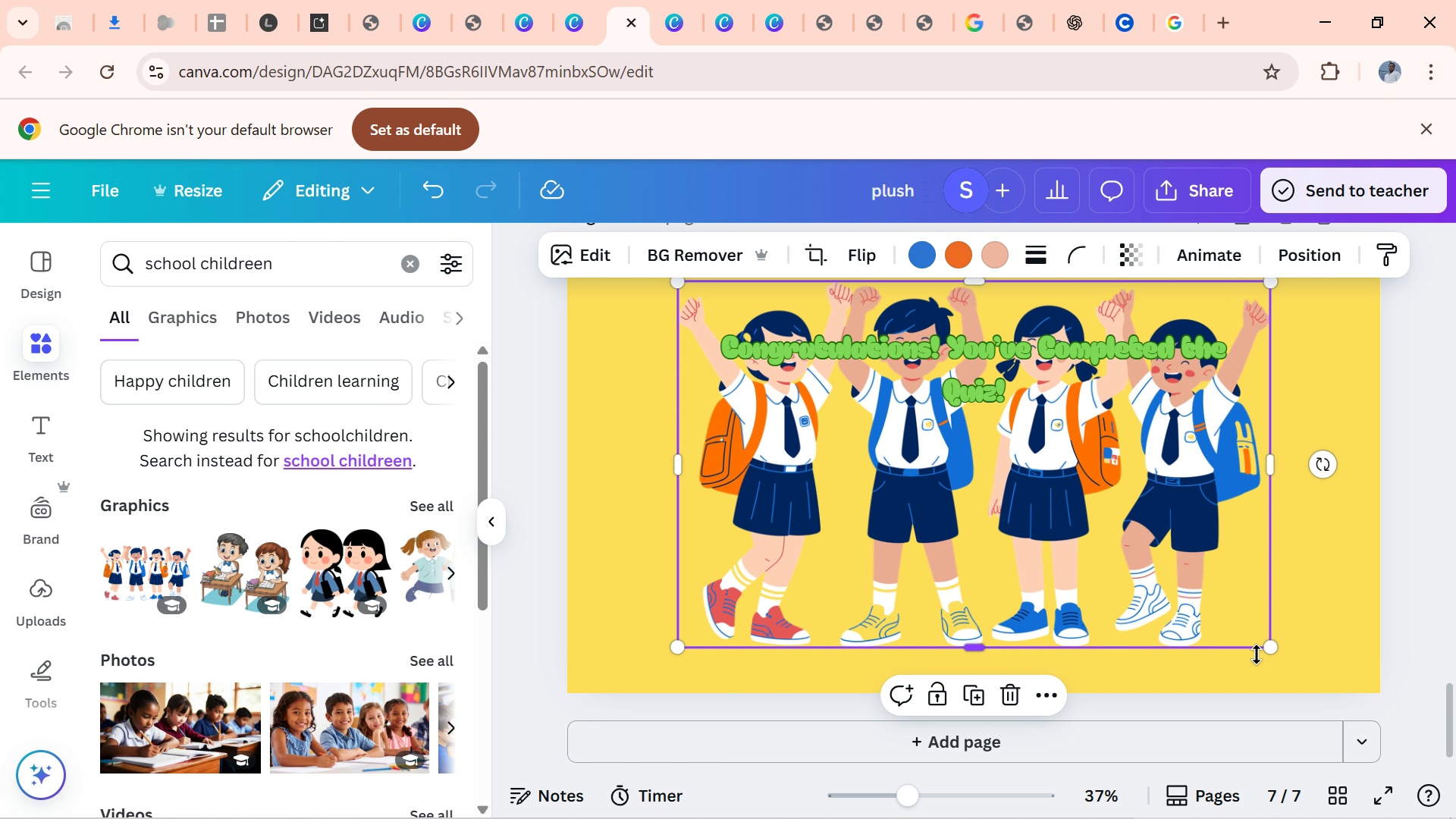 
left_click([1257, 654])
 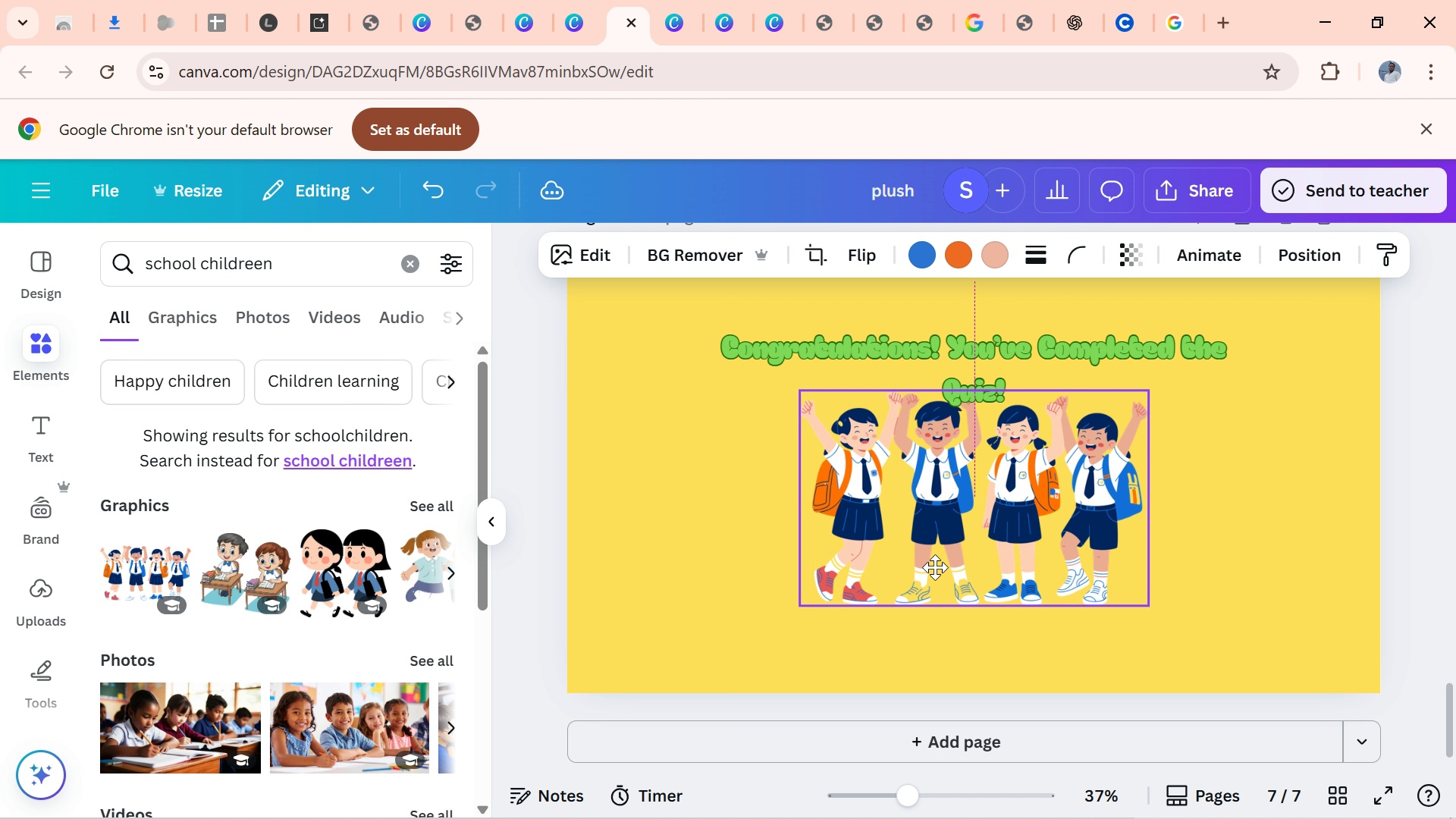 
wait(8.77)
 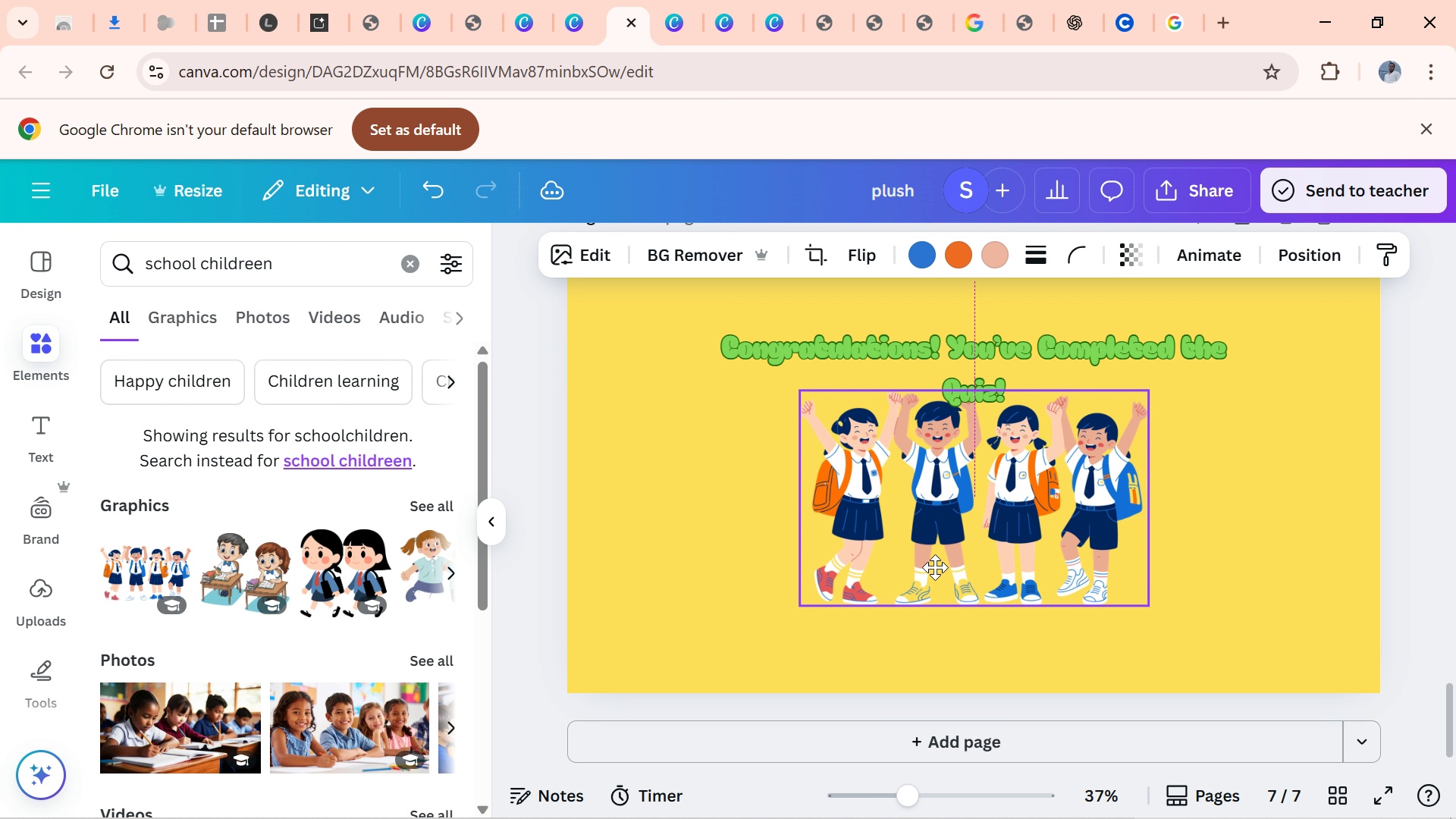 
left_click([442, 511])
 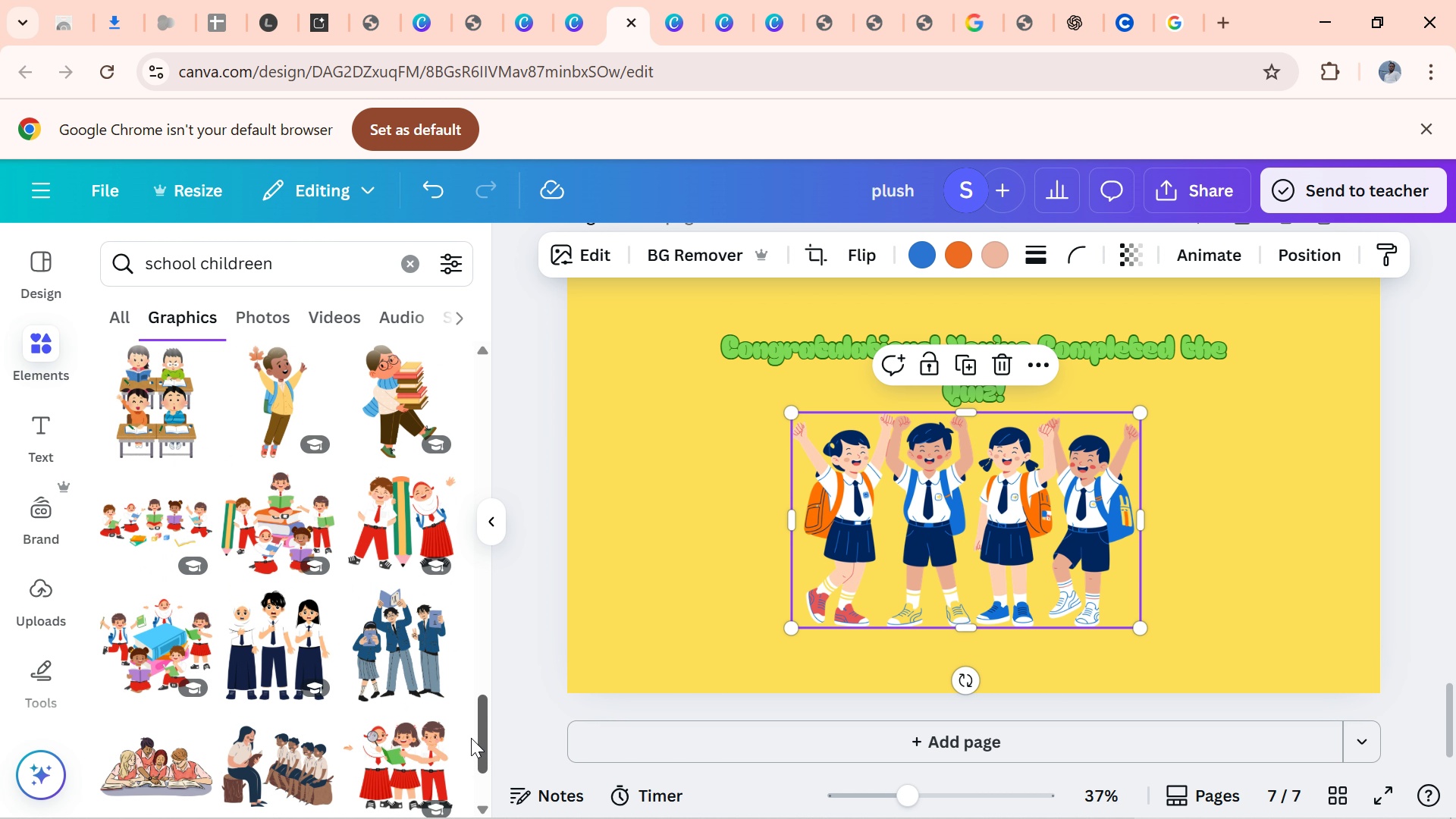 
wait(15.34)
 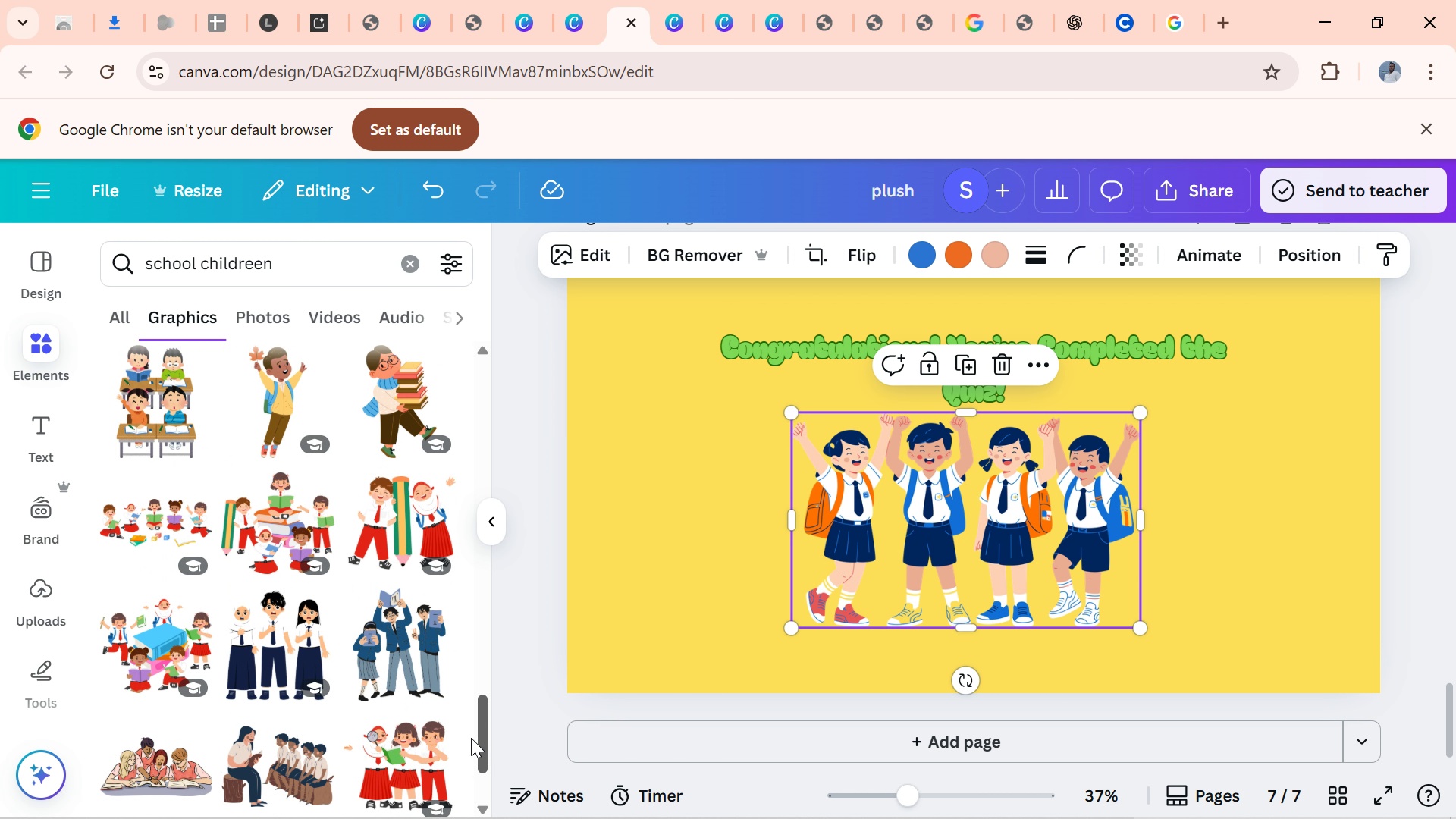 
left_click([162, 511])
 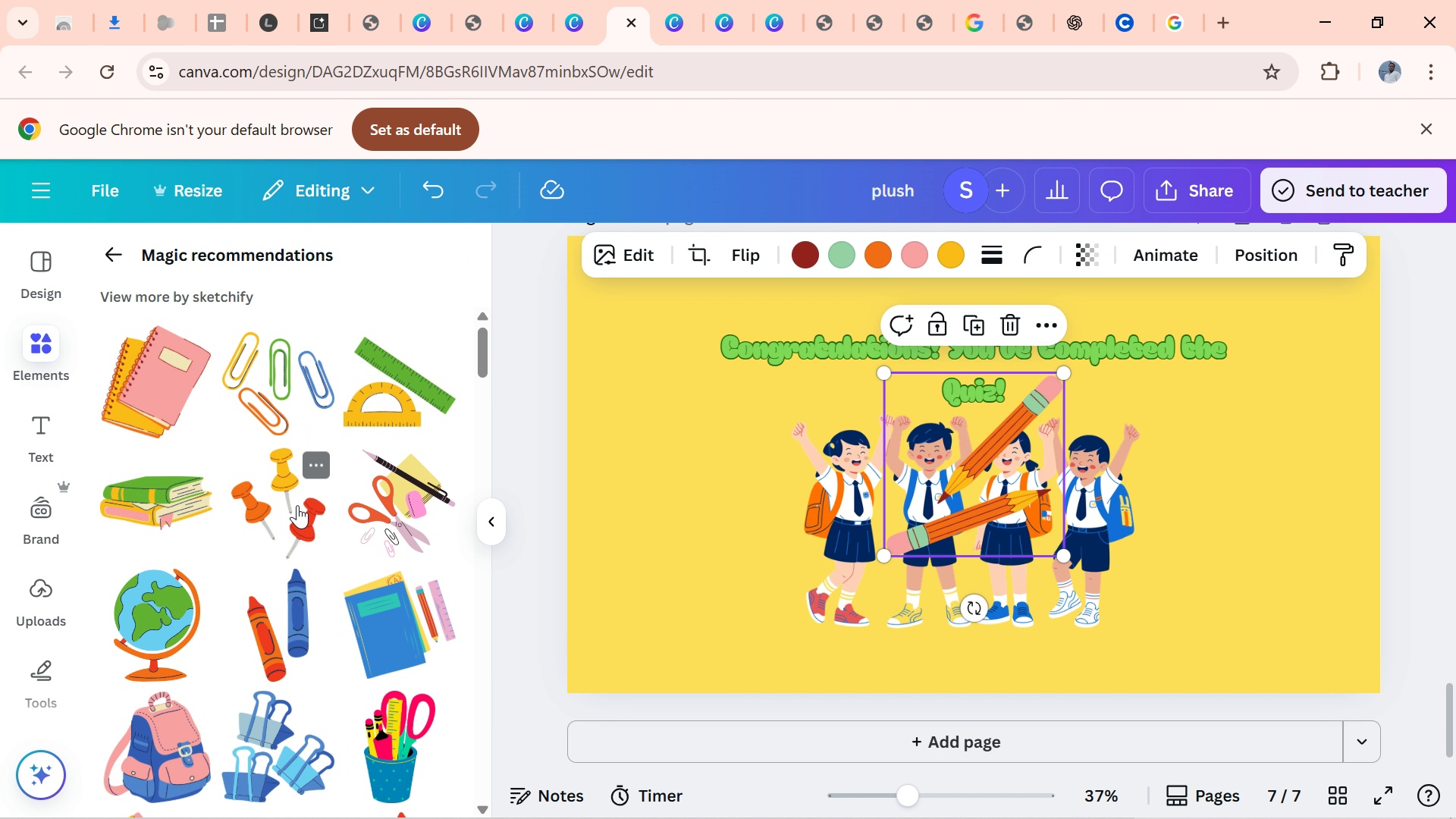 
wait(6.17)
 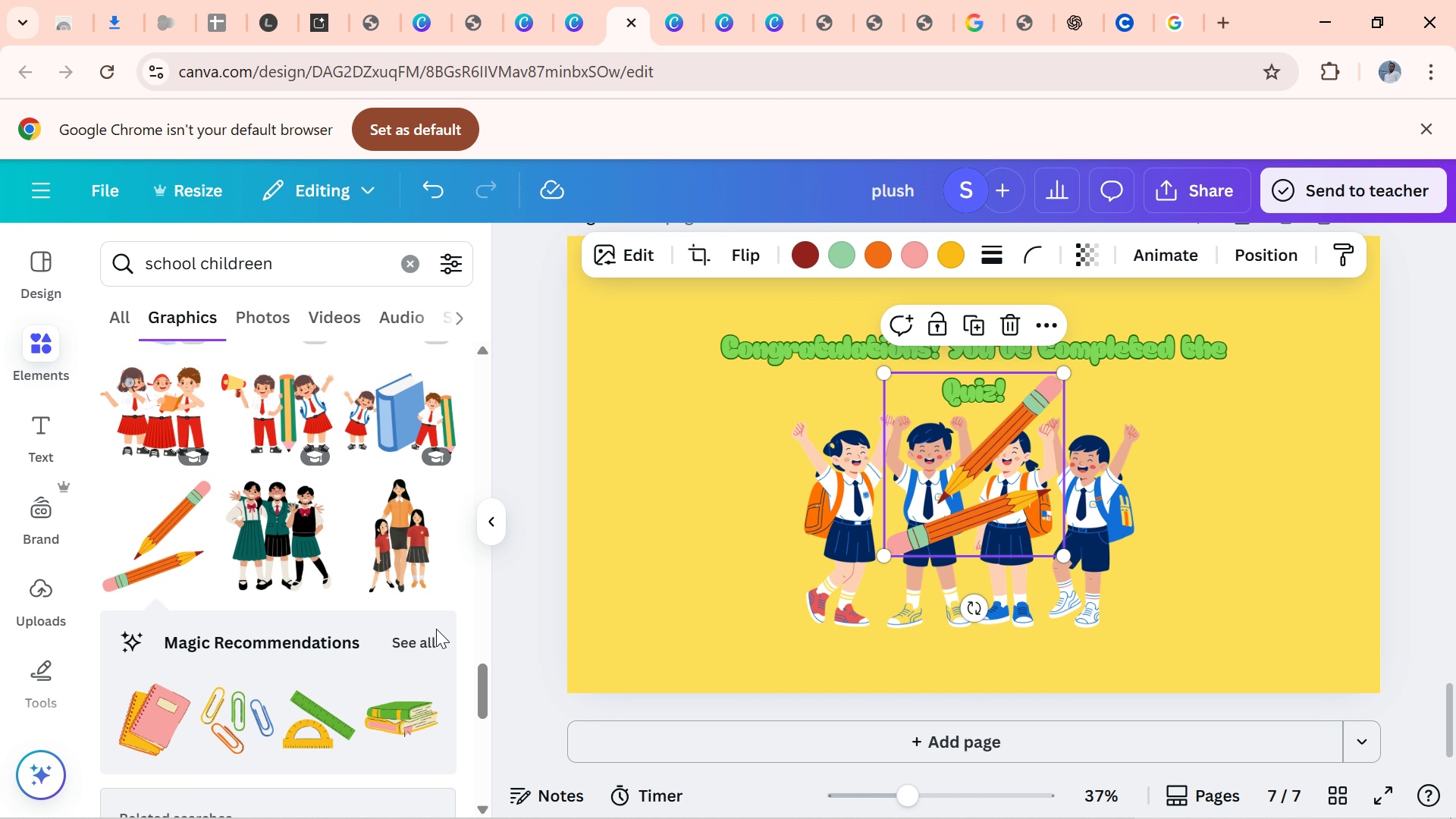 
left_click([306, 623])
 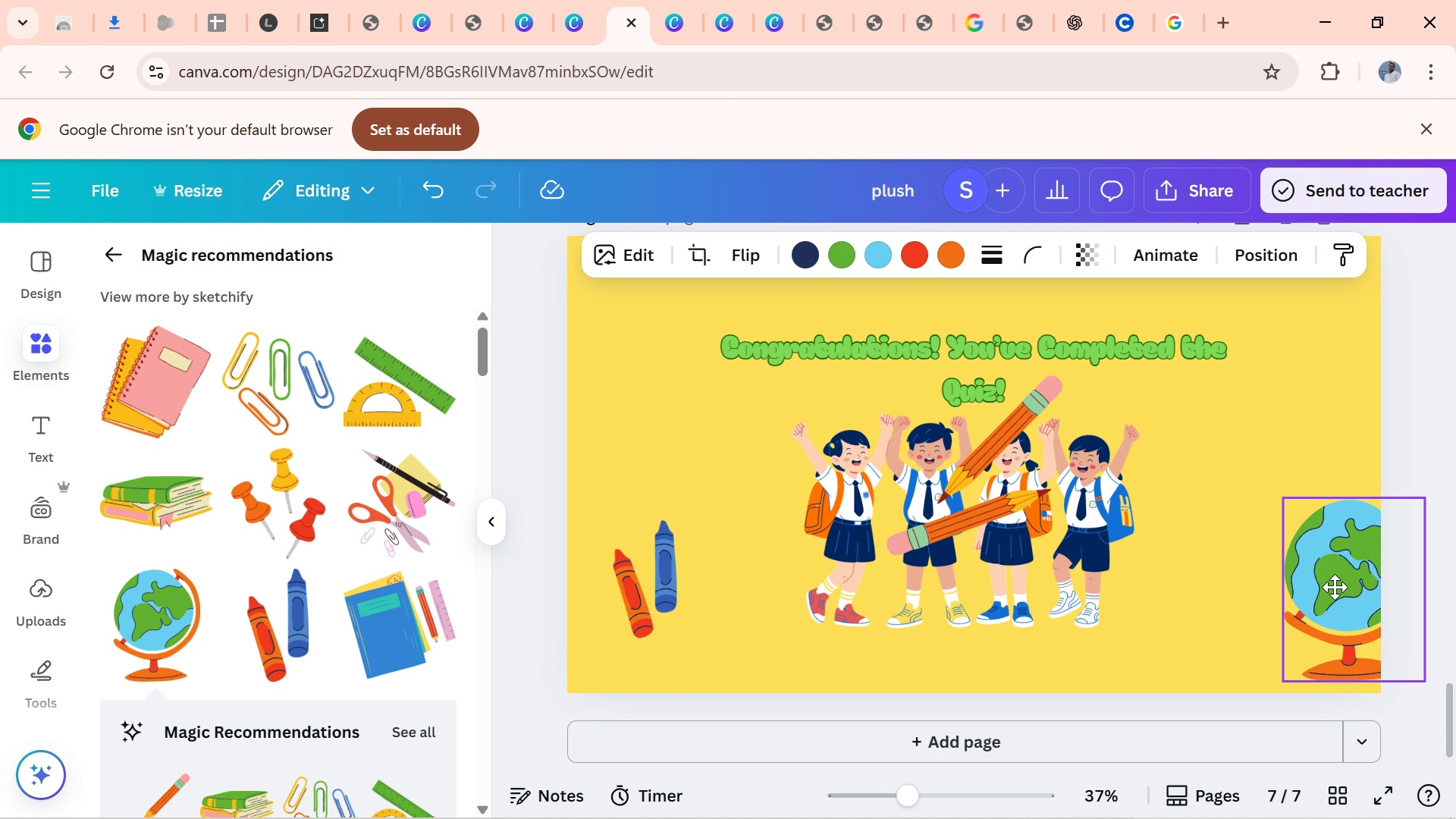 
wait(12.17)
 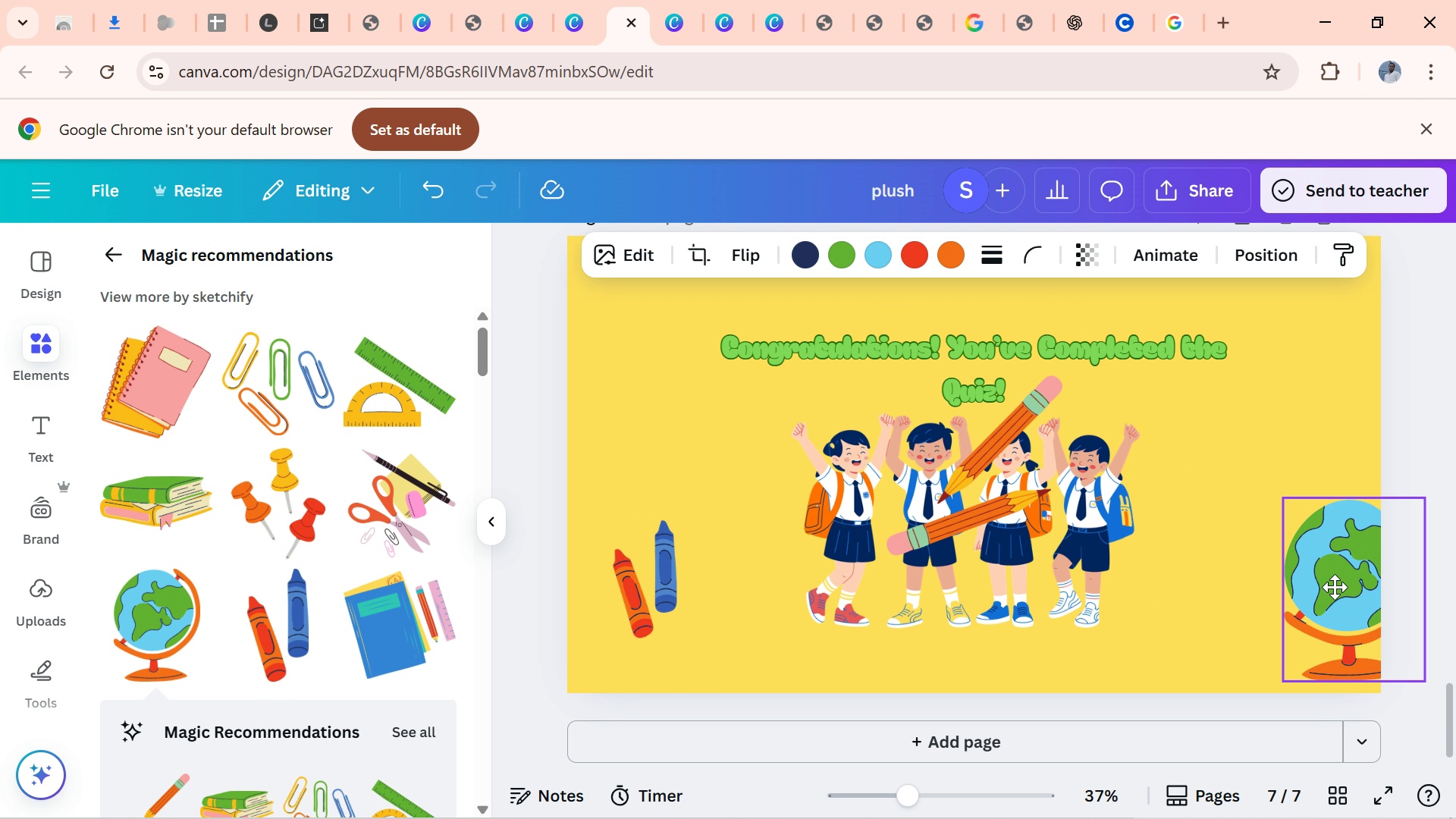 
left_click([386, 637])
 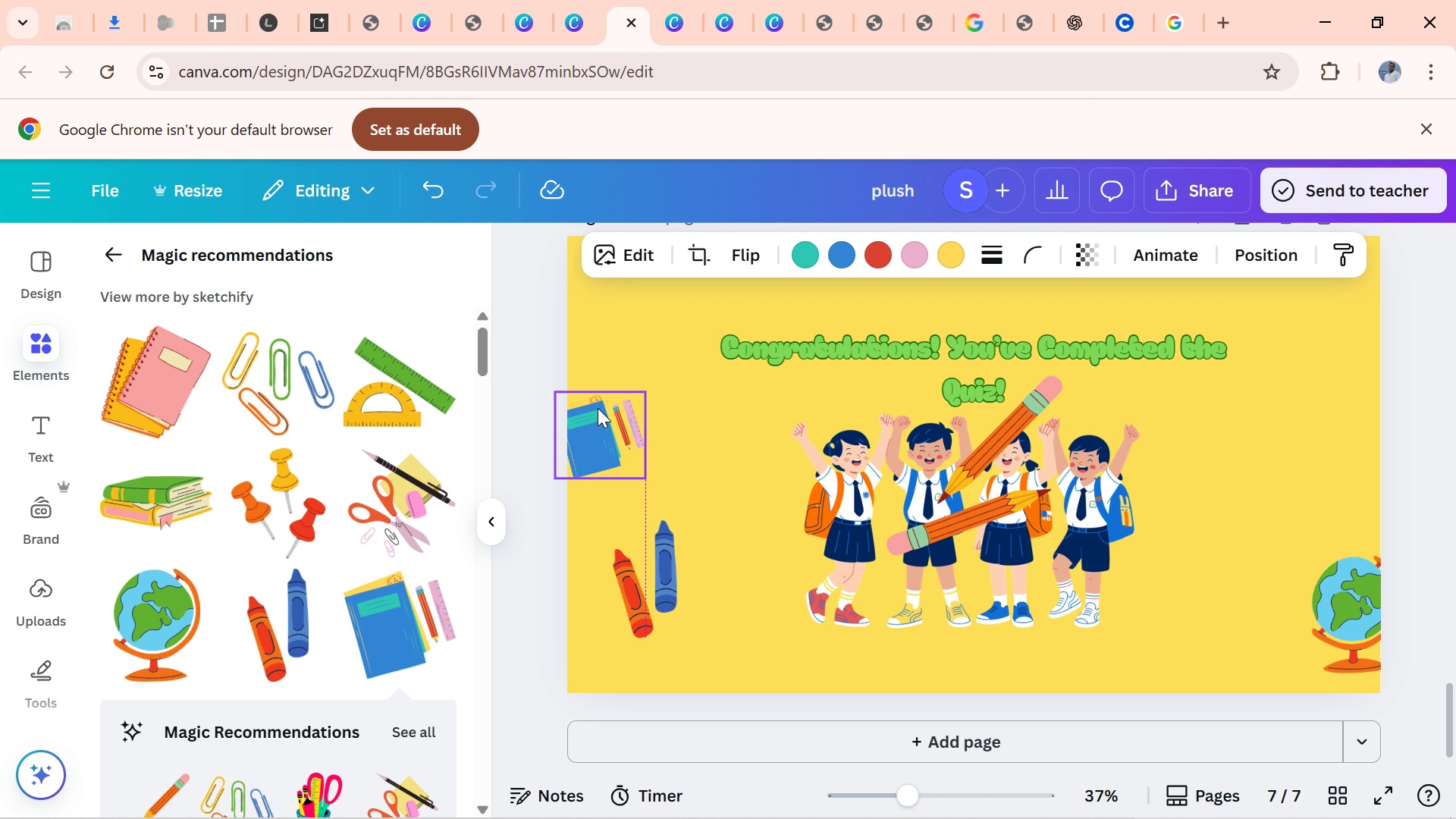 
wait(6.94)
 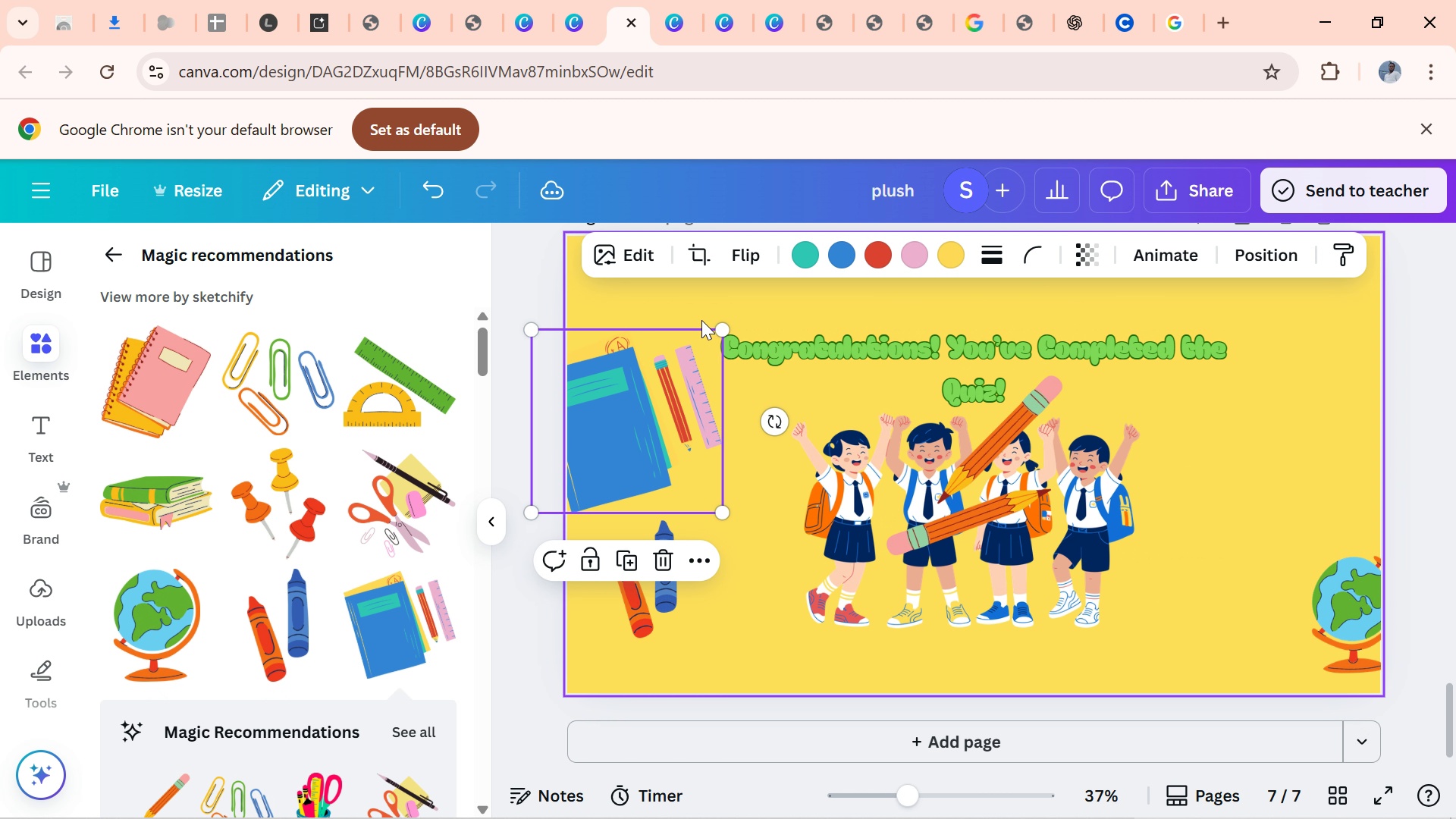 
left_click([1009, 486])
 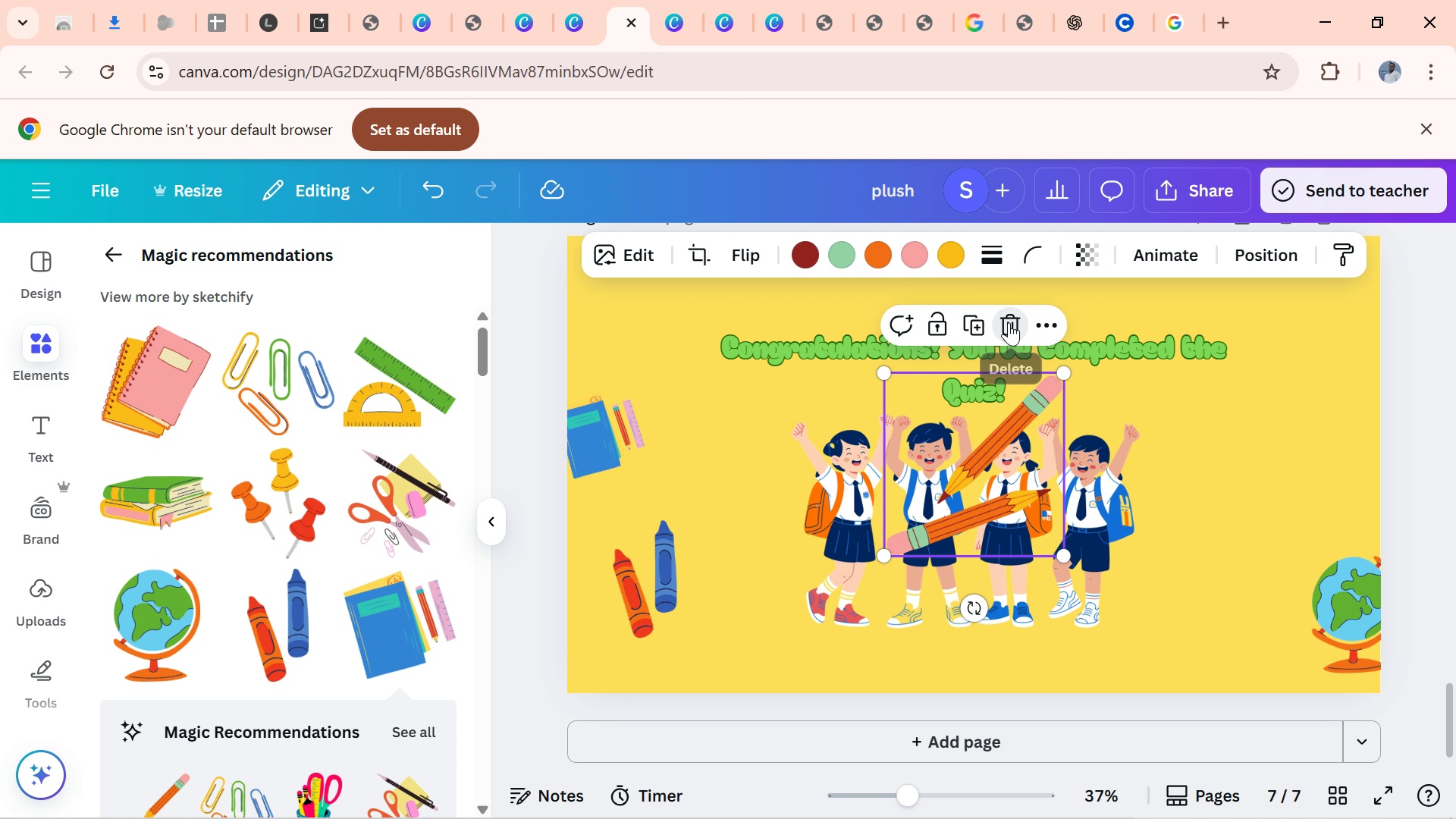 
left_click([1009, 322])
 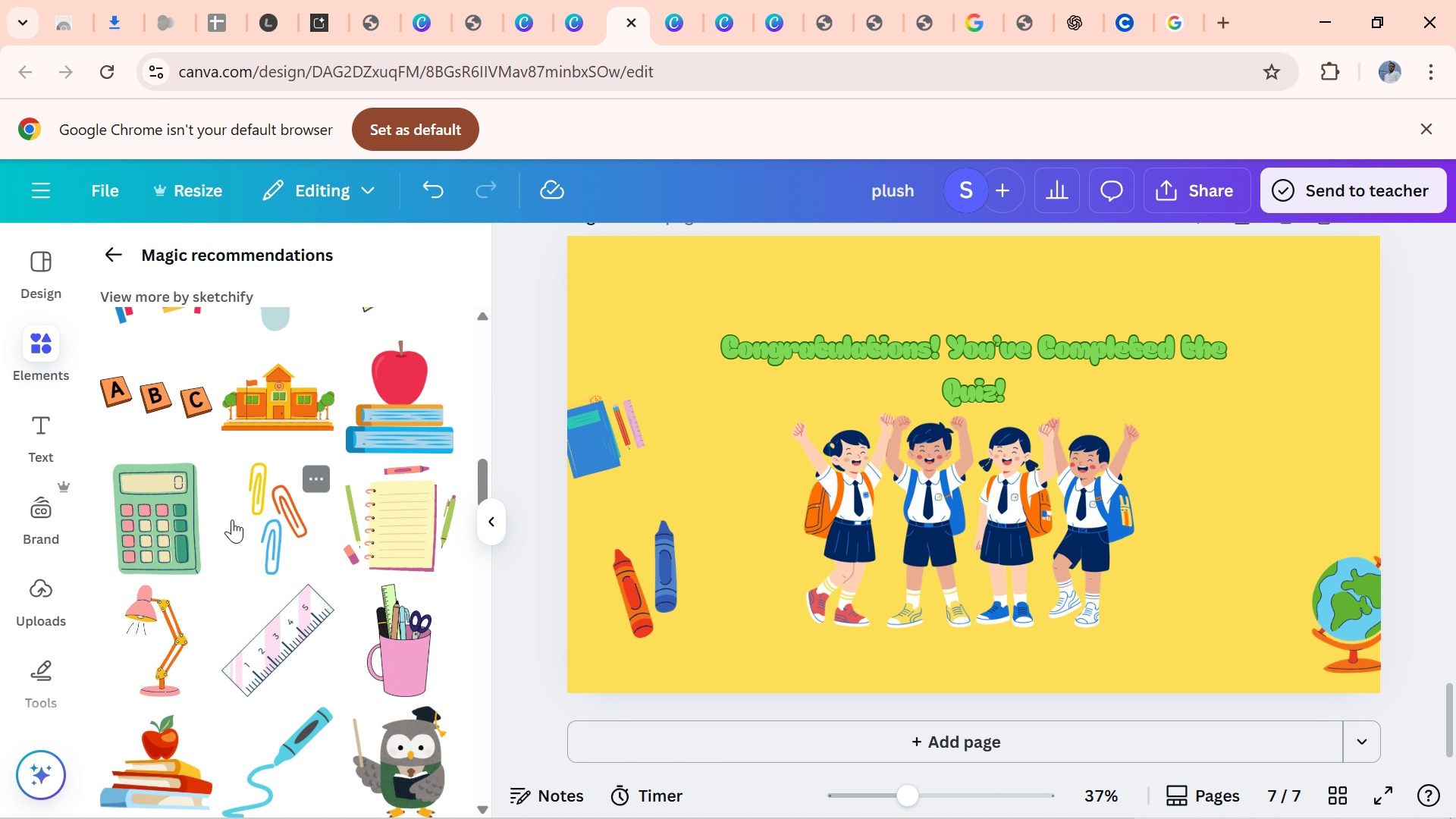 
wait(7.95)
 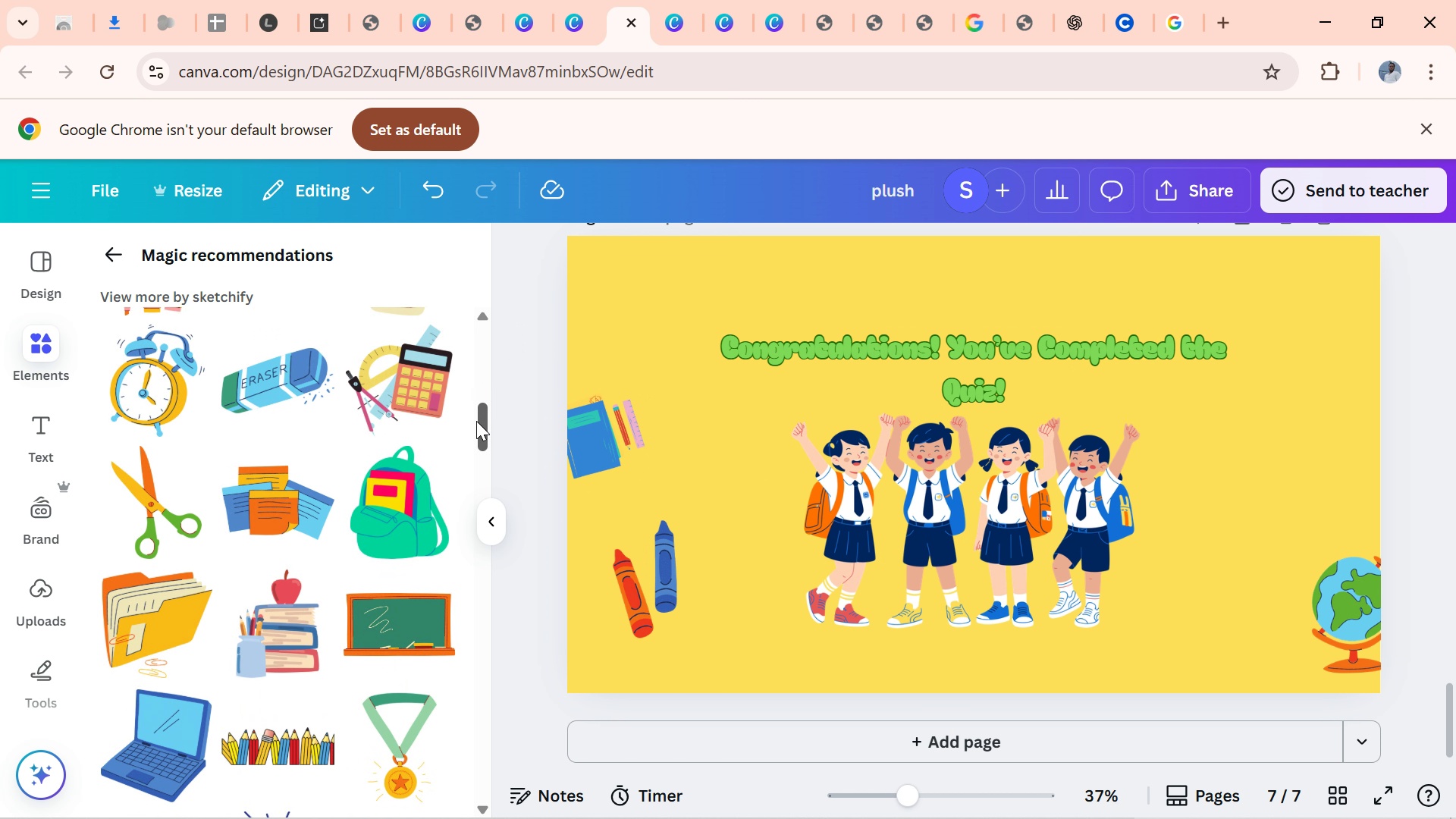 
left_click([291, 642])
 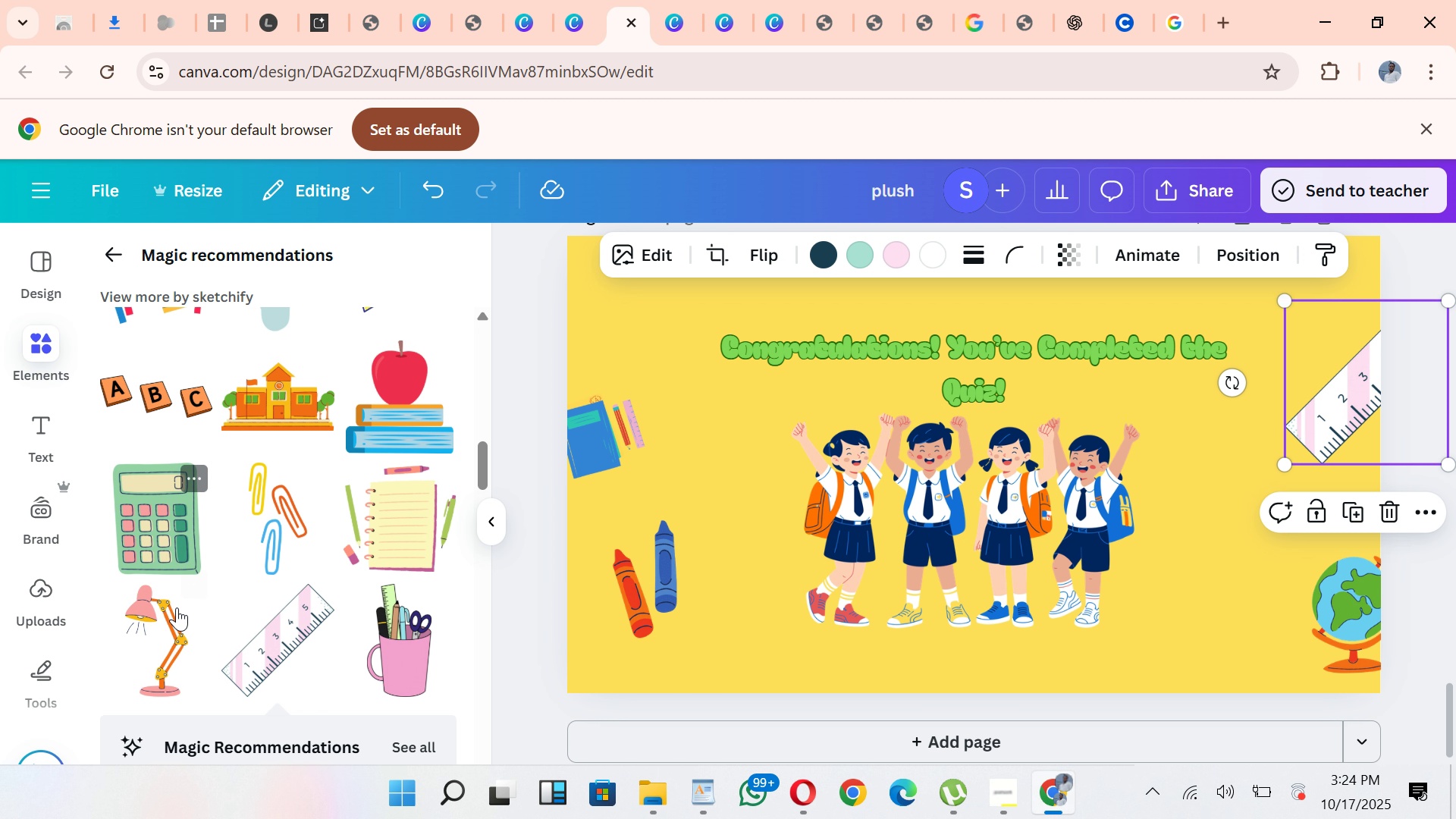 
wait(14.14)
 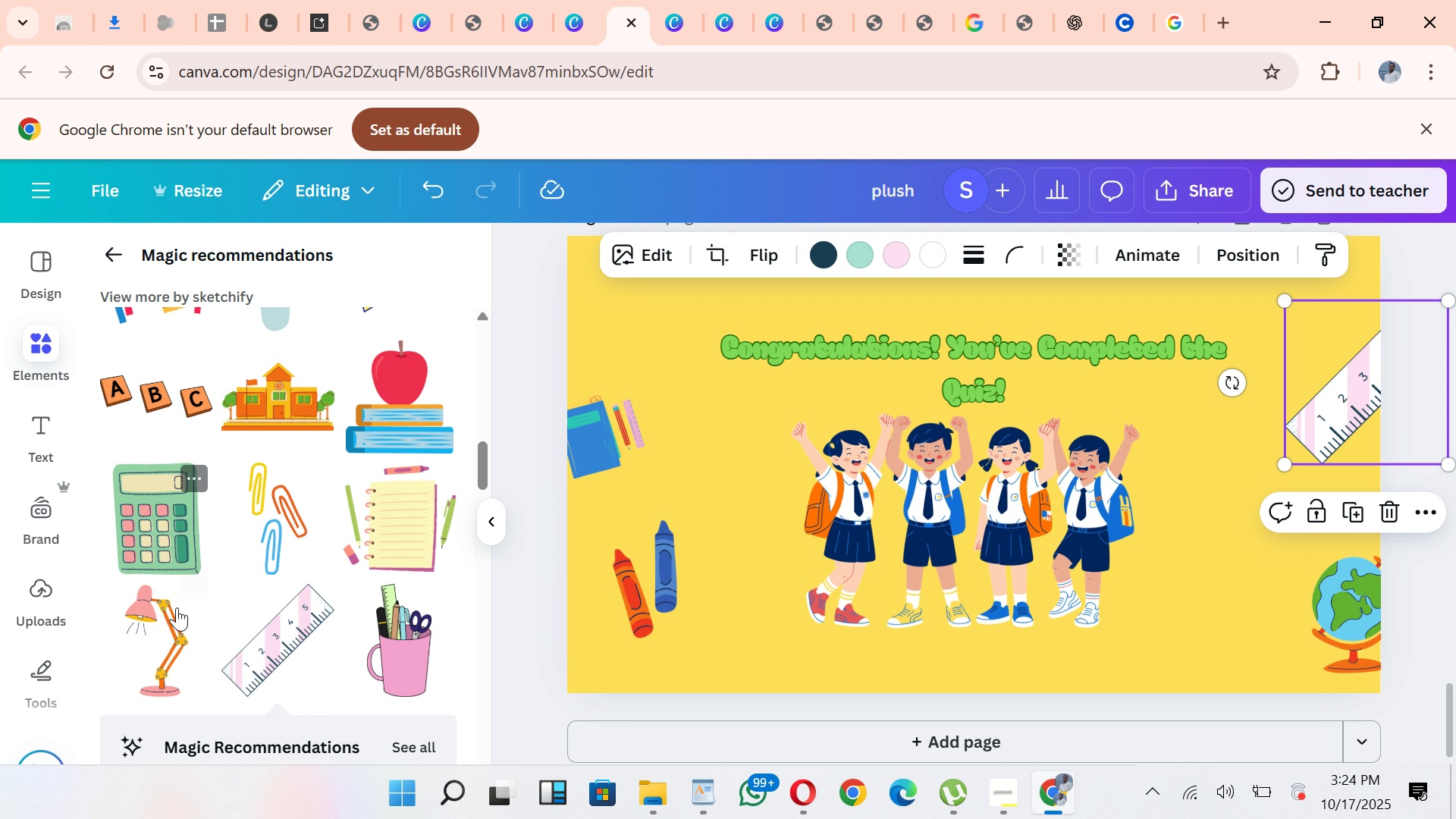 
left_click([704, 732])